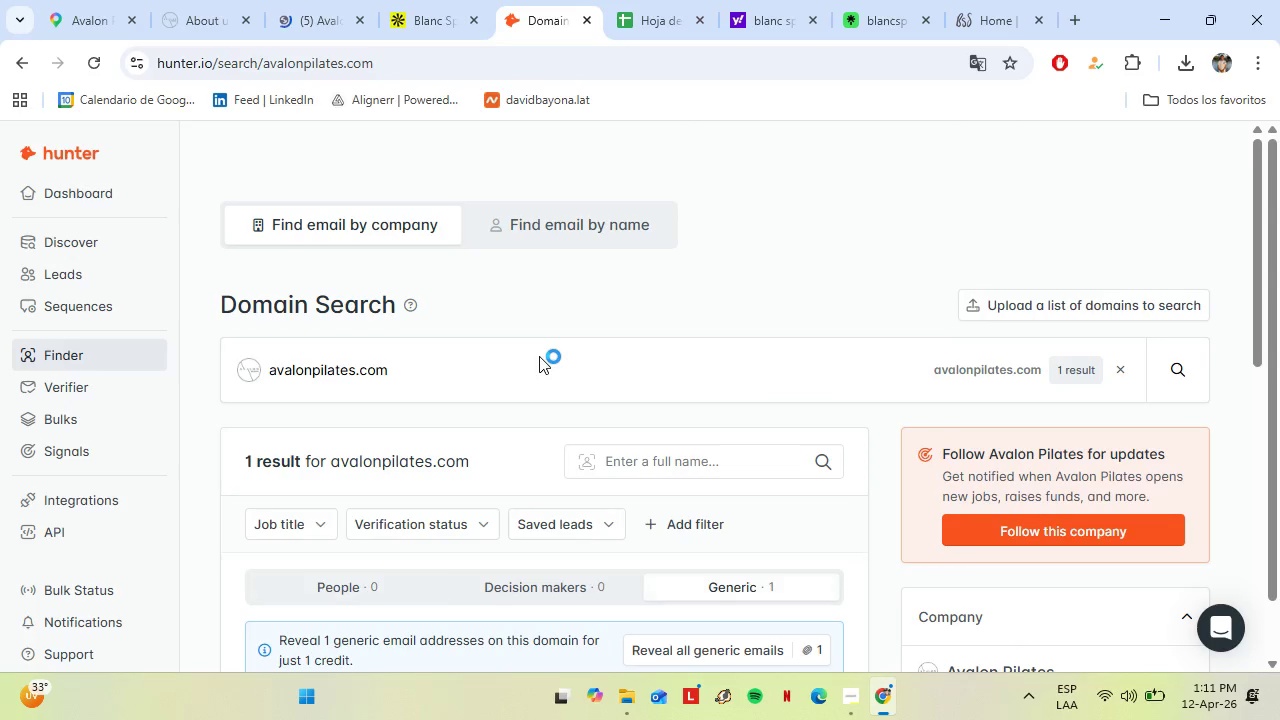 
scroll: coordinate [539, 356], scroll_direction: down, amount: 2.0
 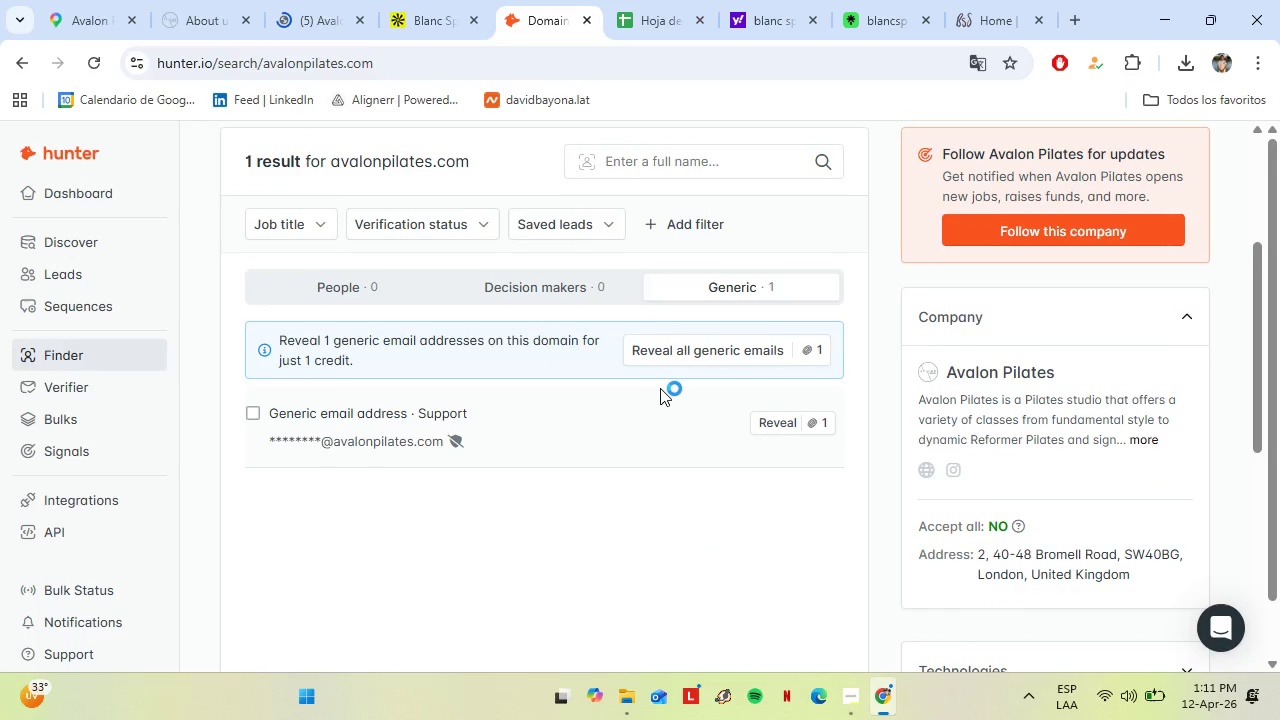 
scroll: coordinate [606, 340], scroll_direction: up, amount: 4.0
 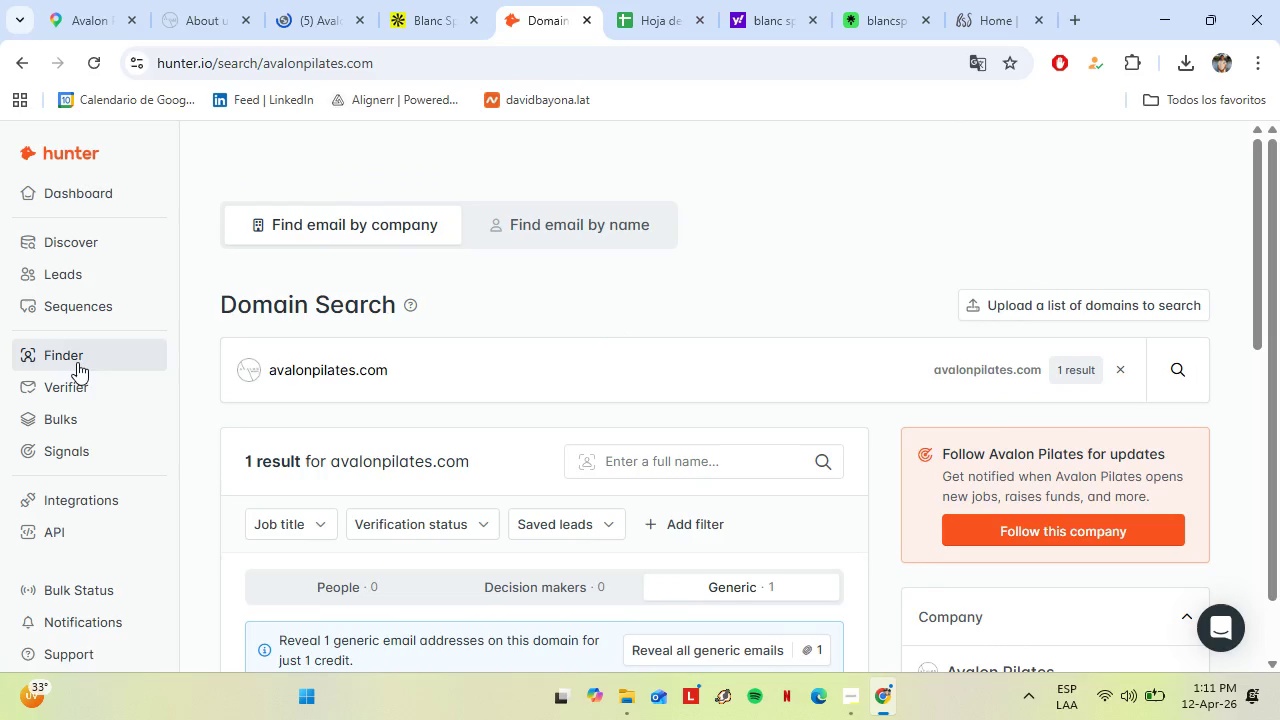 
left_click([79, 364])
 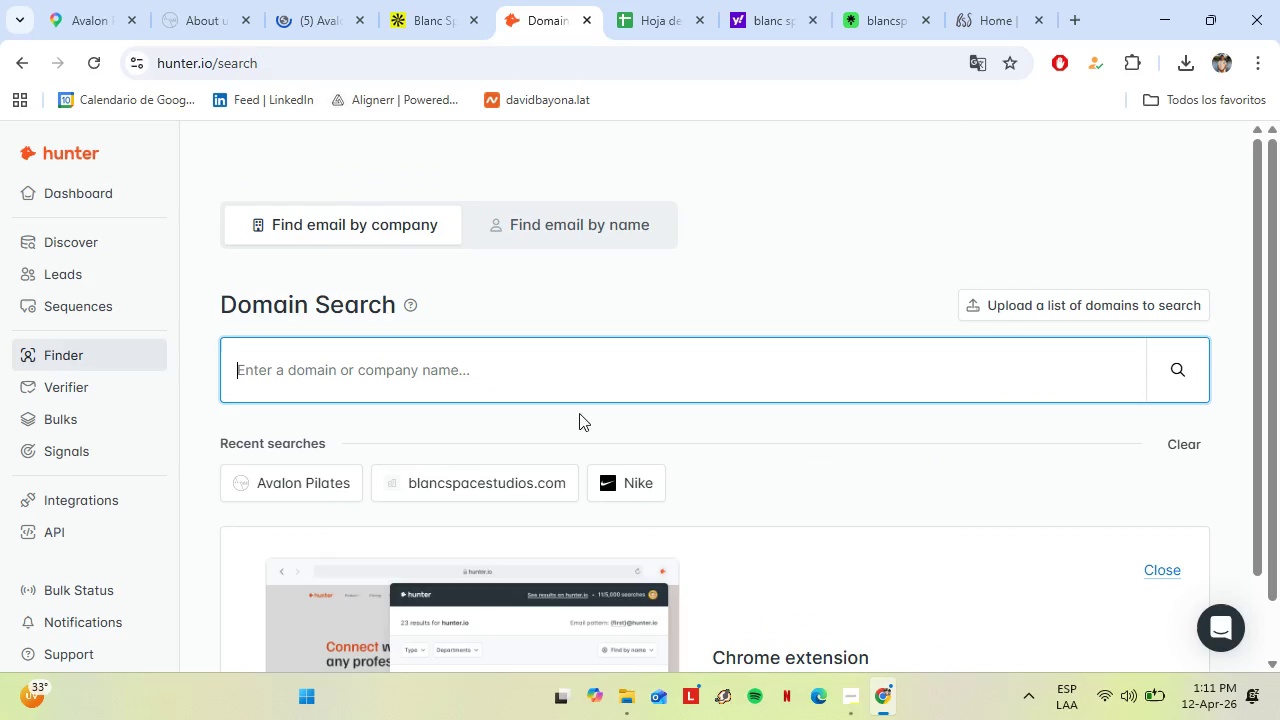 
scroll: coordinate [710, 424], scroll_direction: down, amount: 1.0
 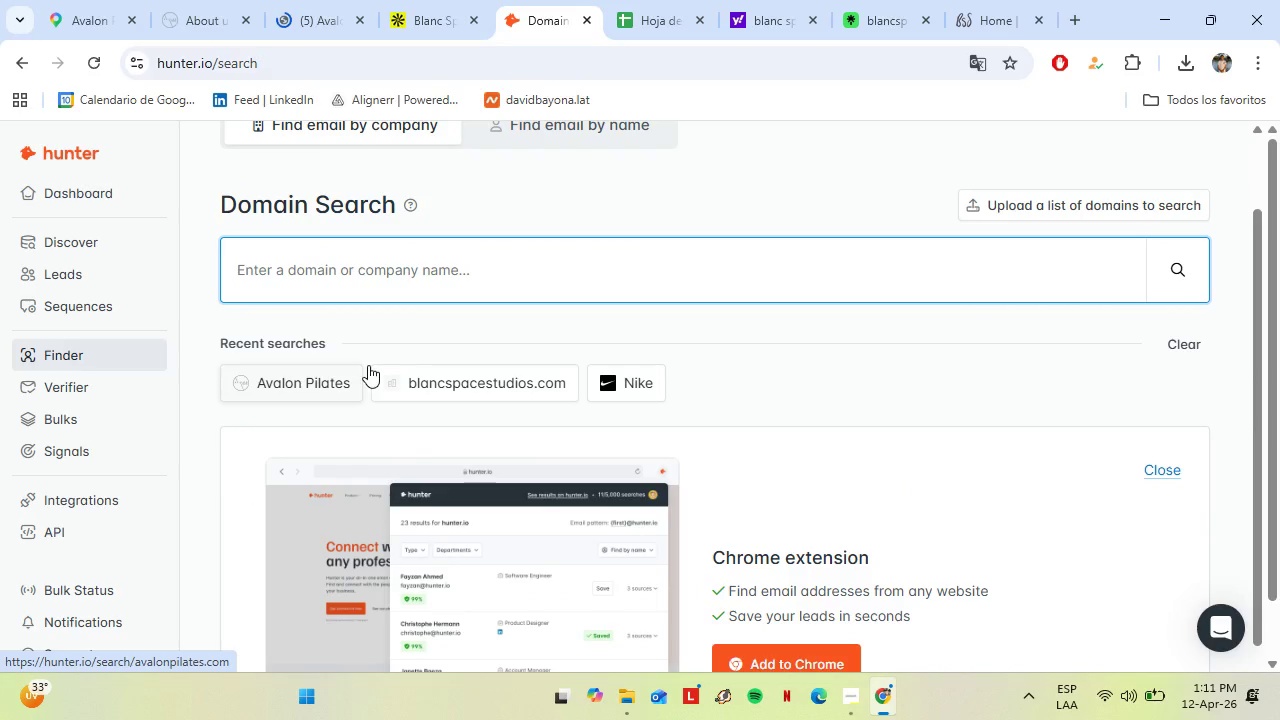 
scroll: coordinate [409, 333], scroll_direction: up, amount: 2.0
 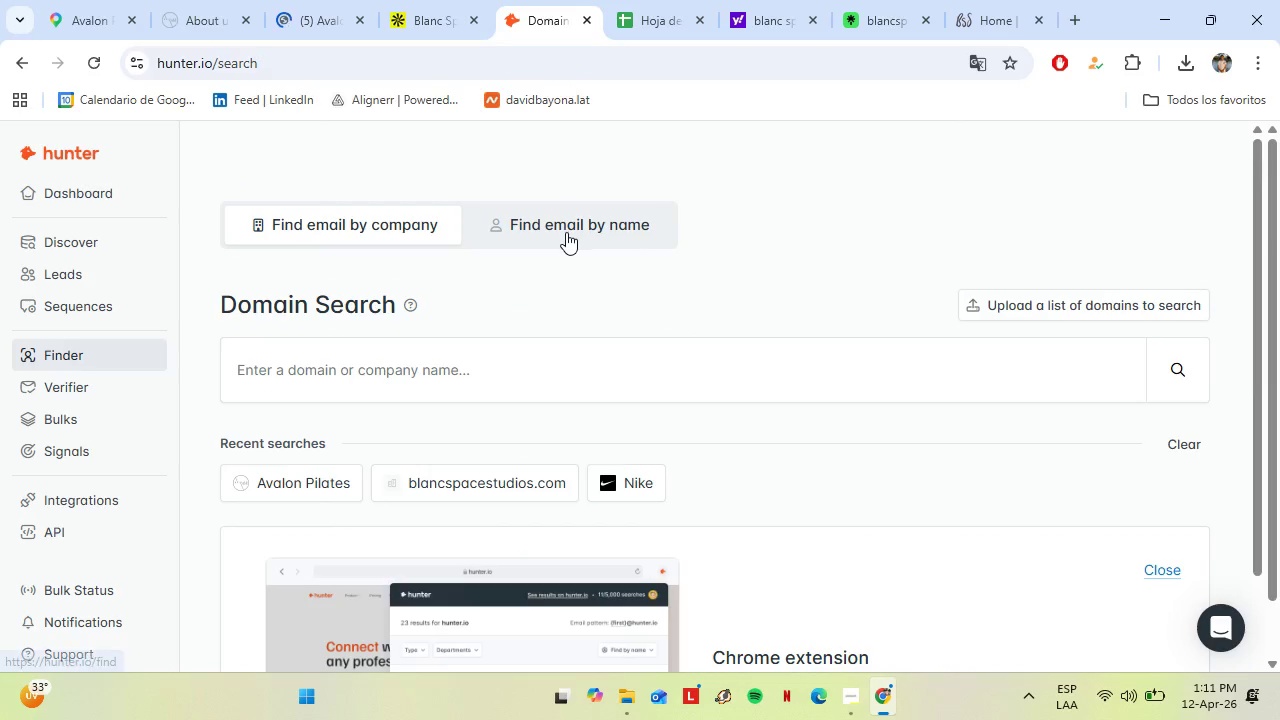 
double_click([566, 232])
 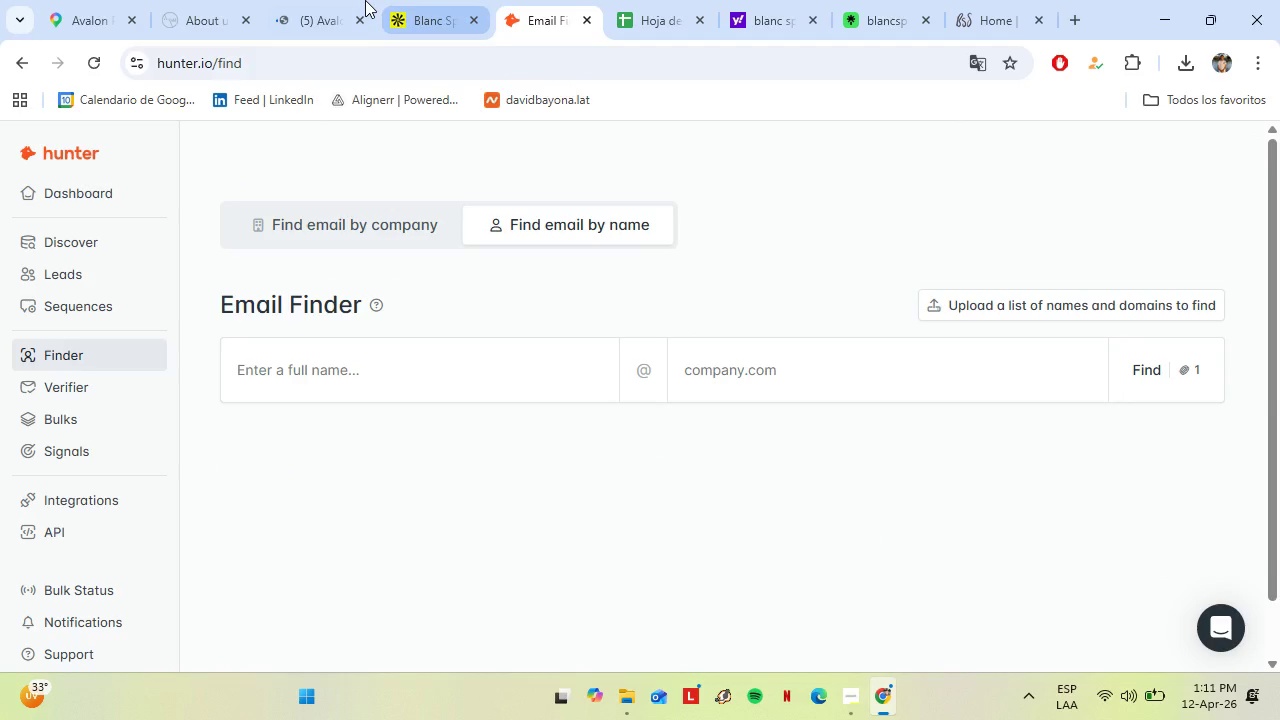 
left_click([278, 1])
 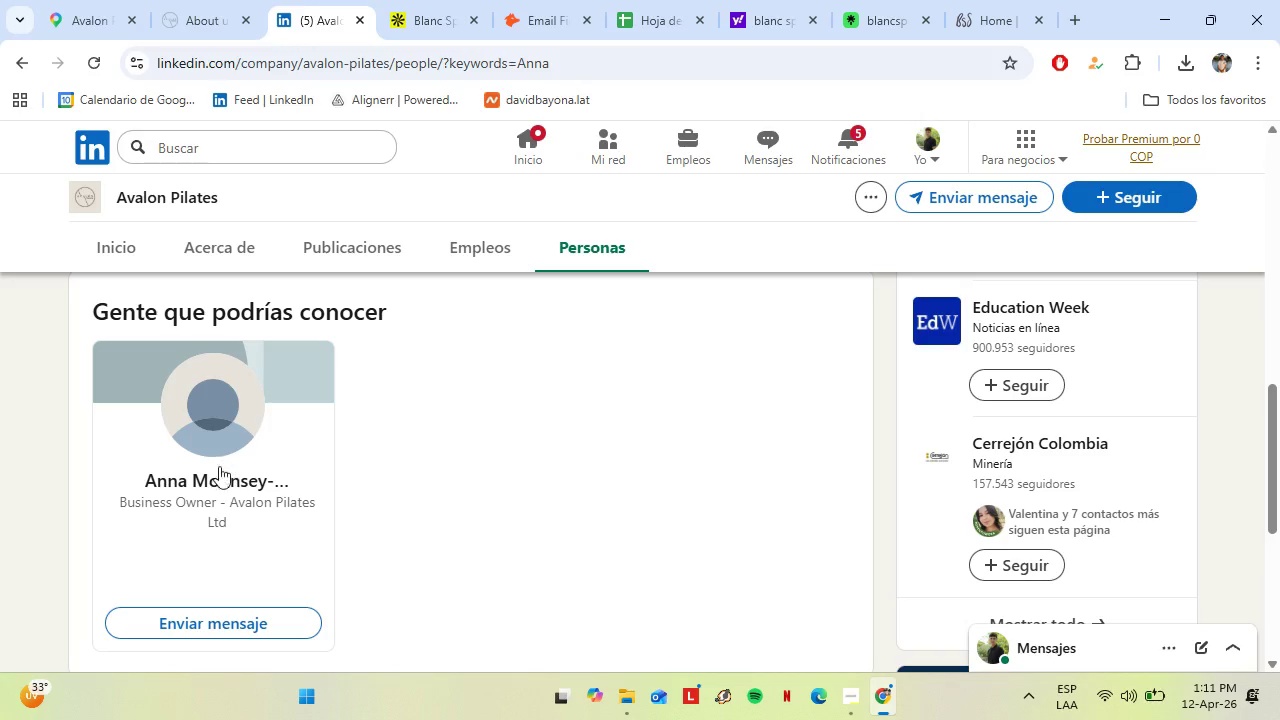 
left_click([208, 475])
 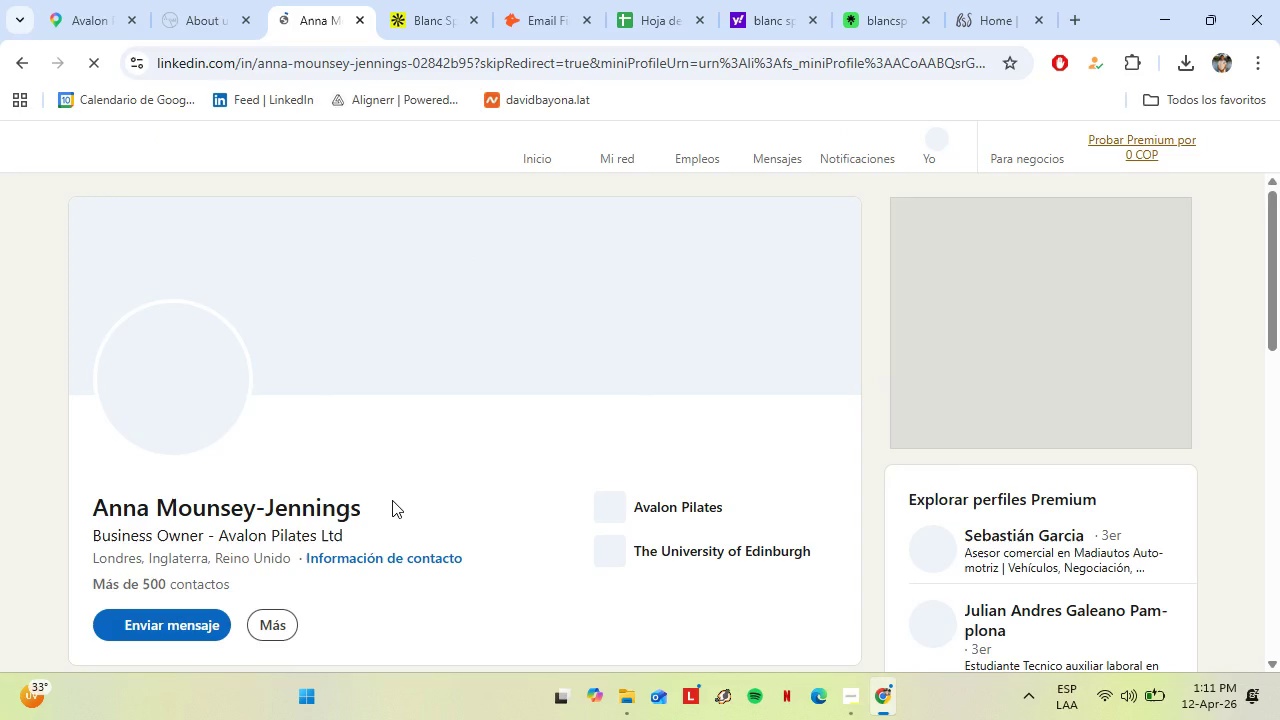 
scroll: coordinate [392, 500], scroll_direction: down, amount: 1.0
 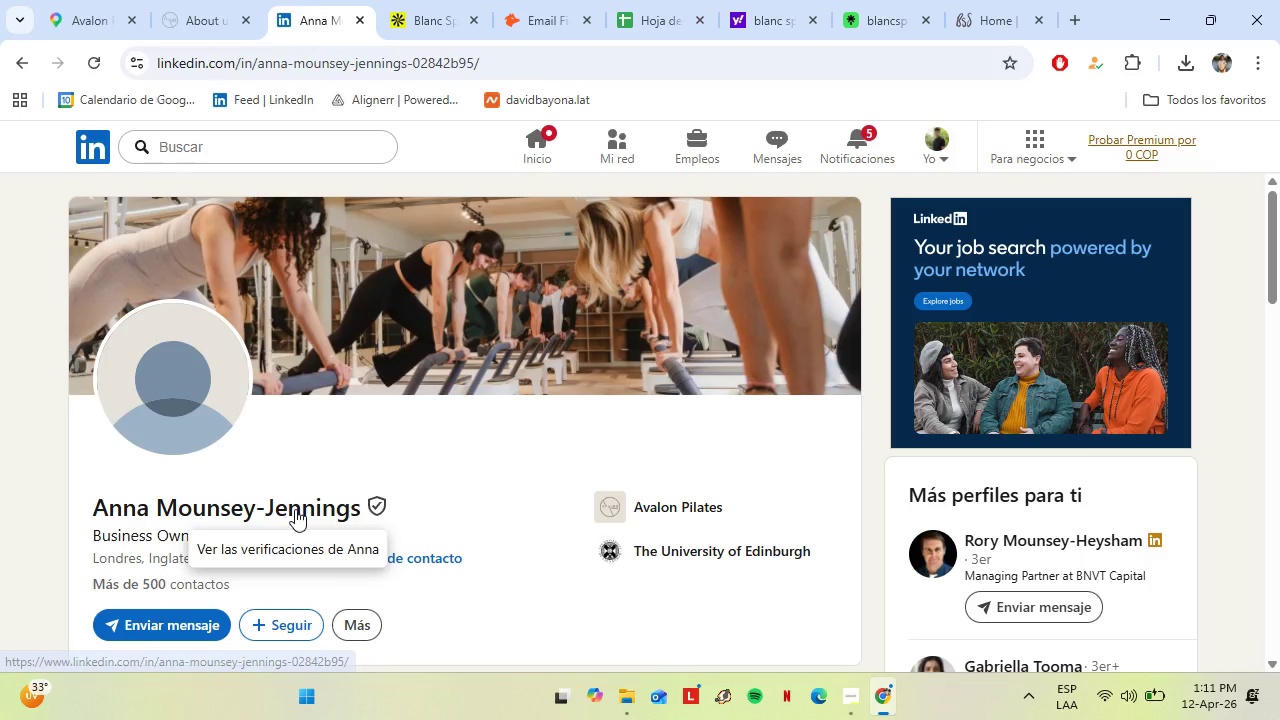 
right_click([281, 512])
 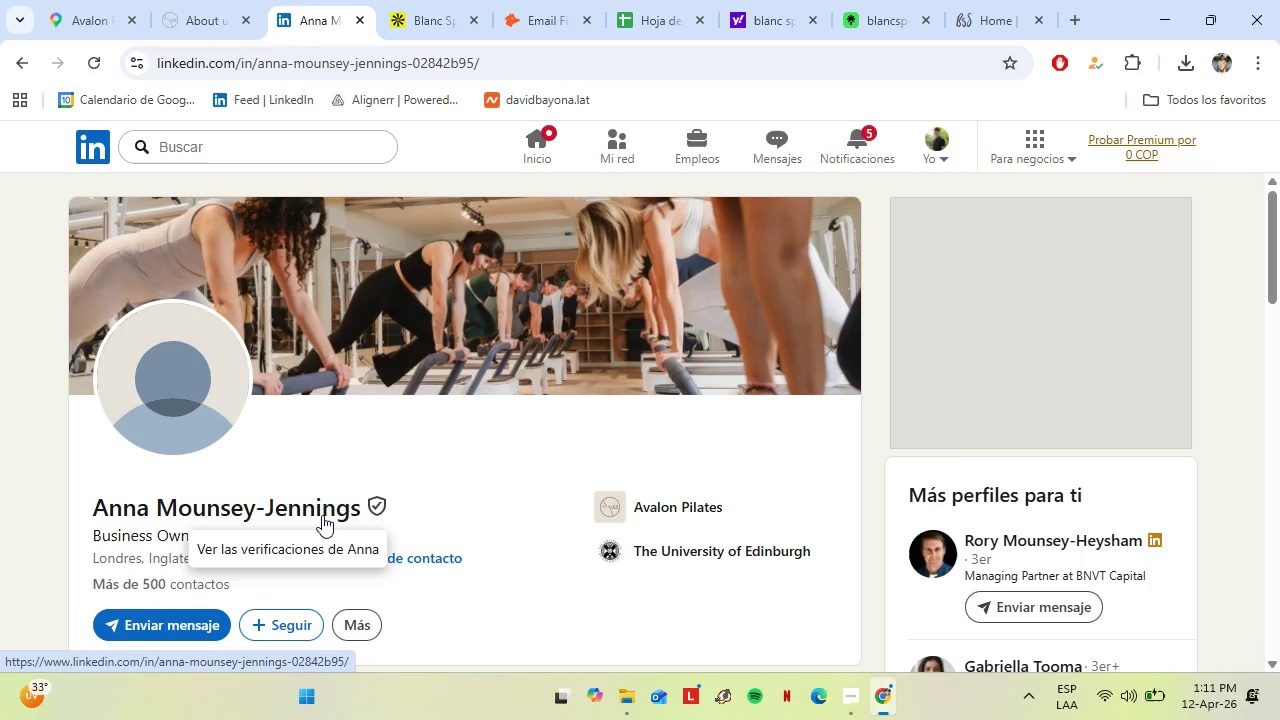 
left_click([231, 496])
 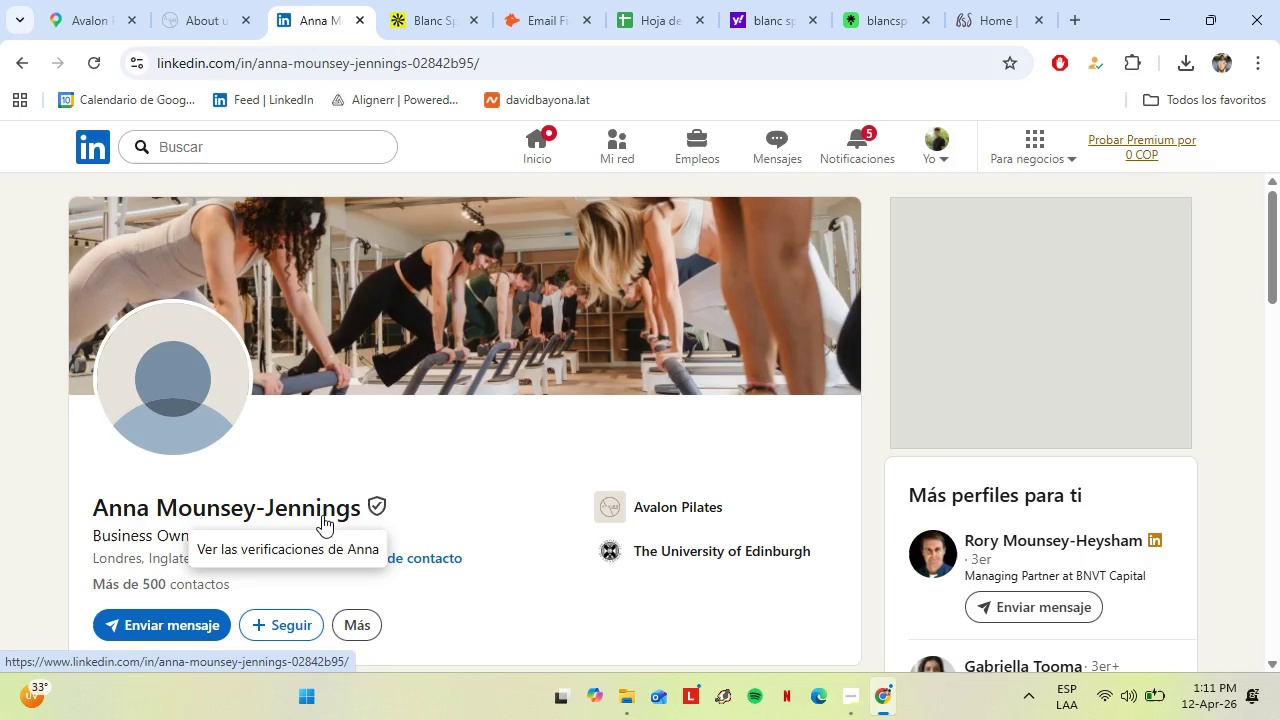 
left_click_drag(start_coordinate=[88, 500], to_coordinate=[229, 505])
 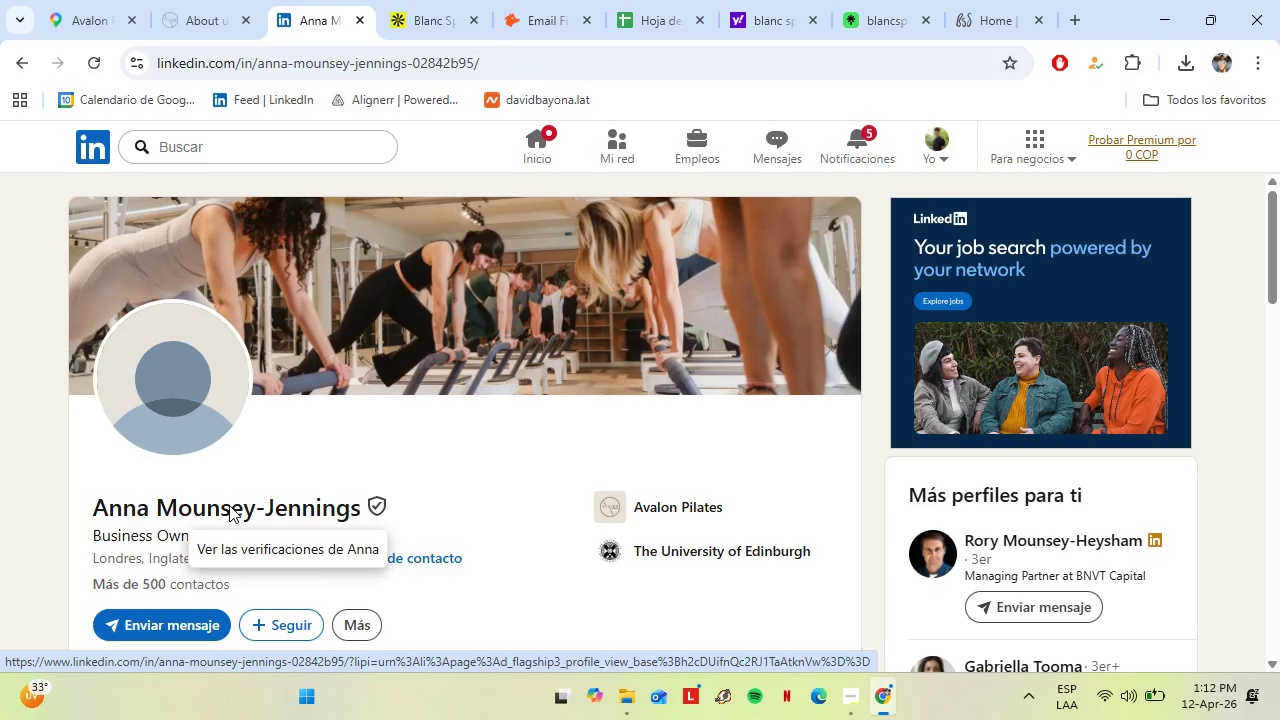 
left_click([297, 421])
 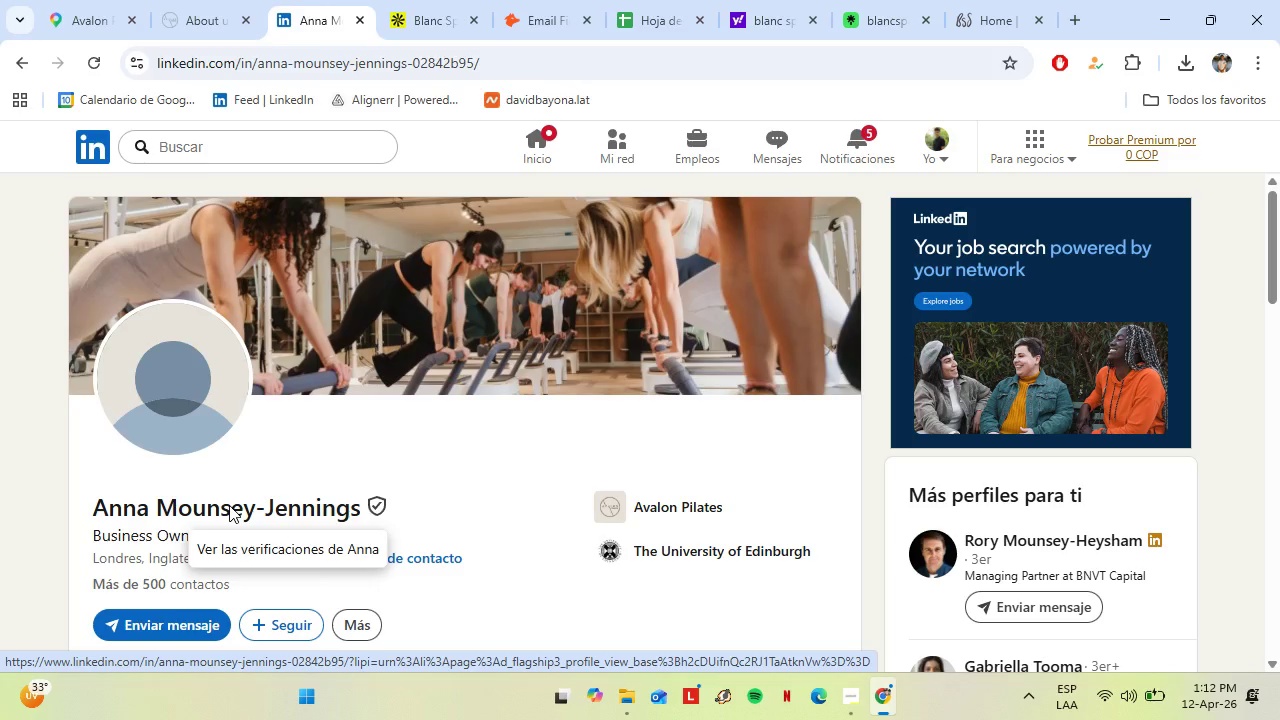 
left_click_drag(start_coordinate=[881, 150], to_coordinate=[440, 449])
 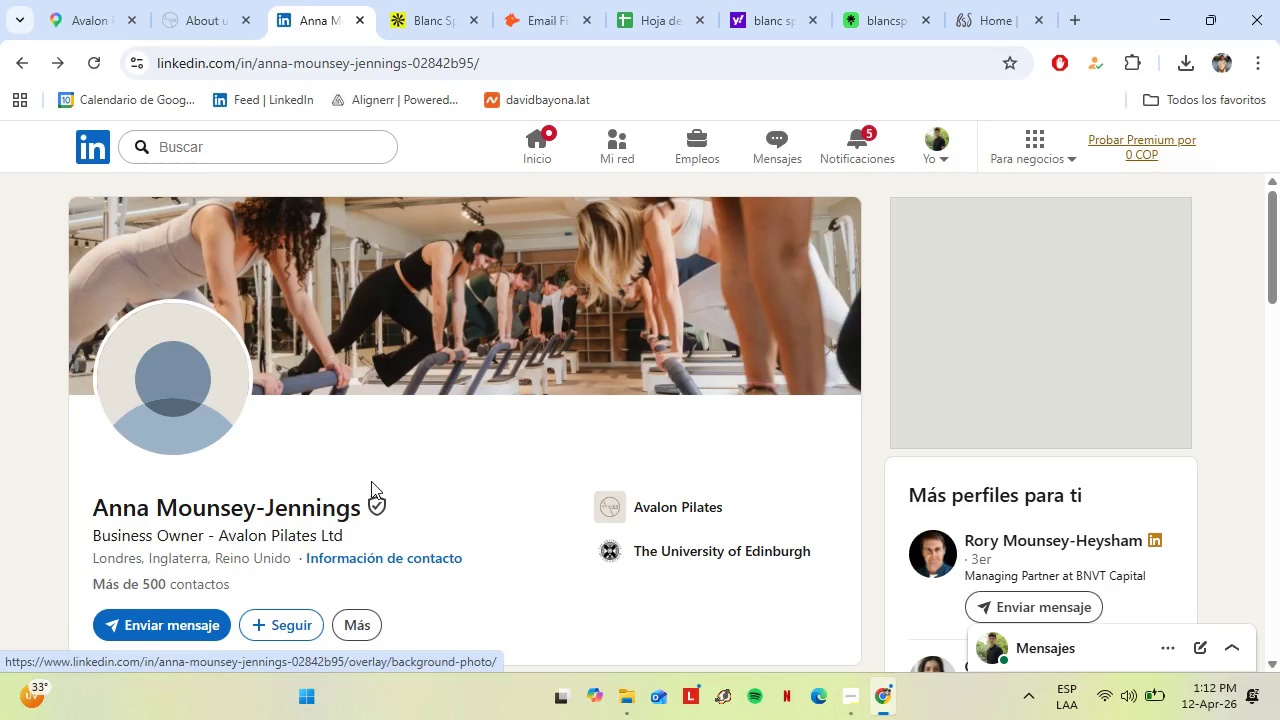 
left_click_drag(start_coordinate=[369, 480], to_coordinate=[94, 502])
 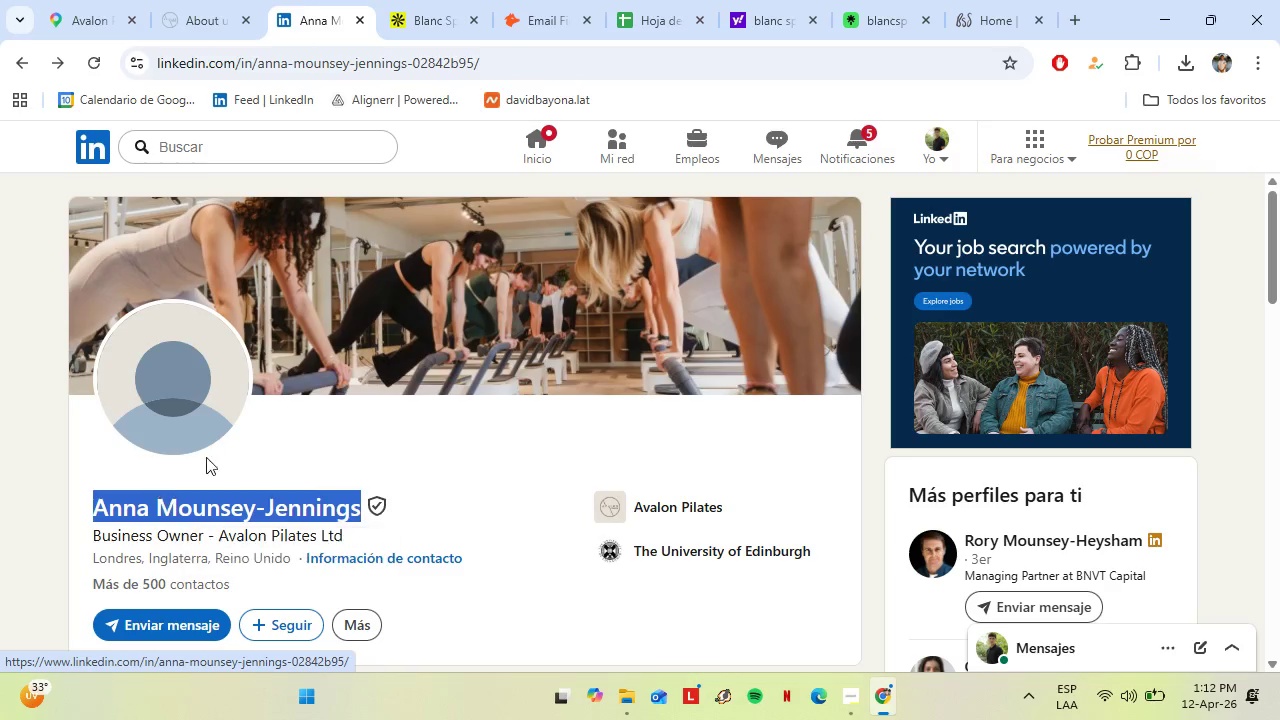 
key(Control+C)
 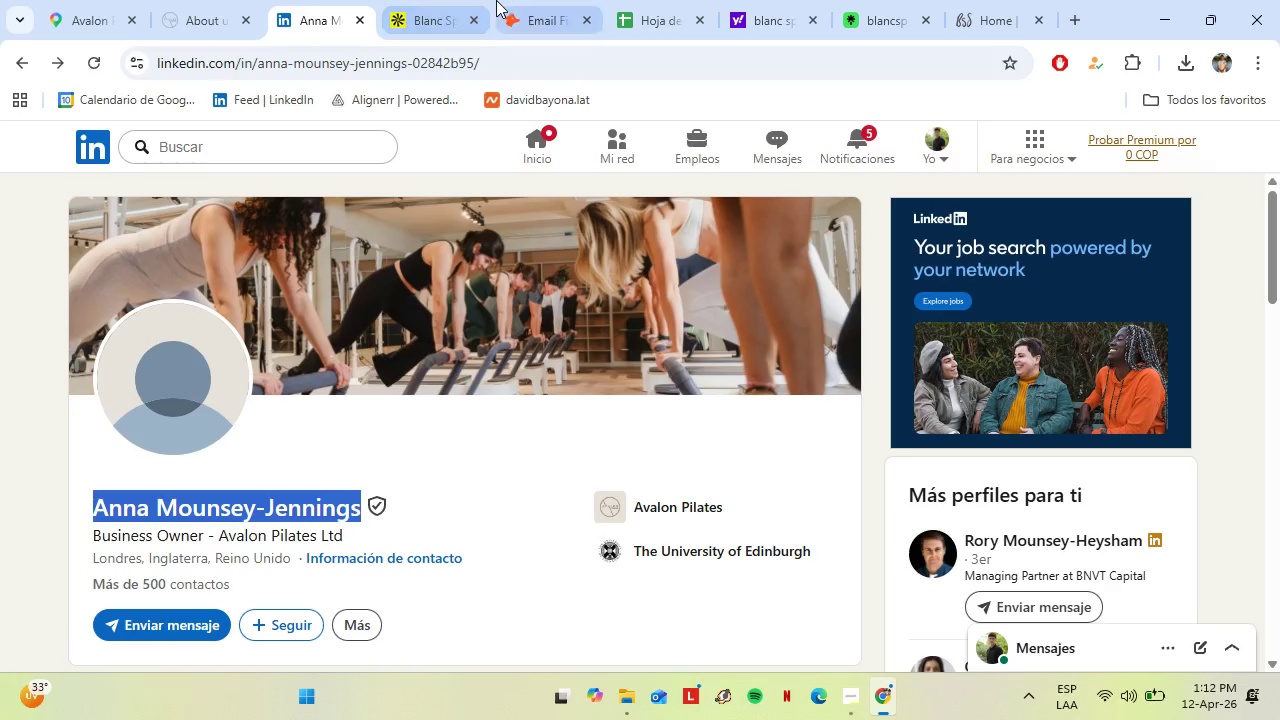 
left_click([528, 0])
 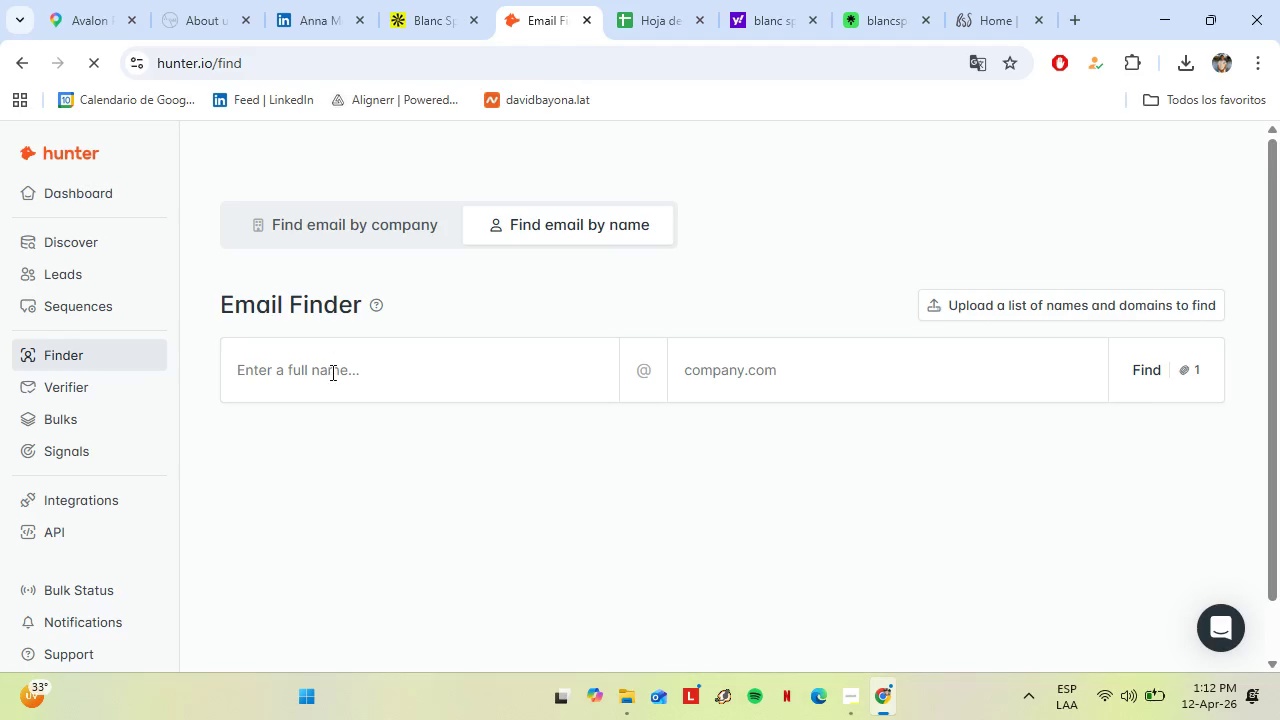 
left_click([331, 372])
 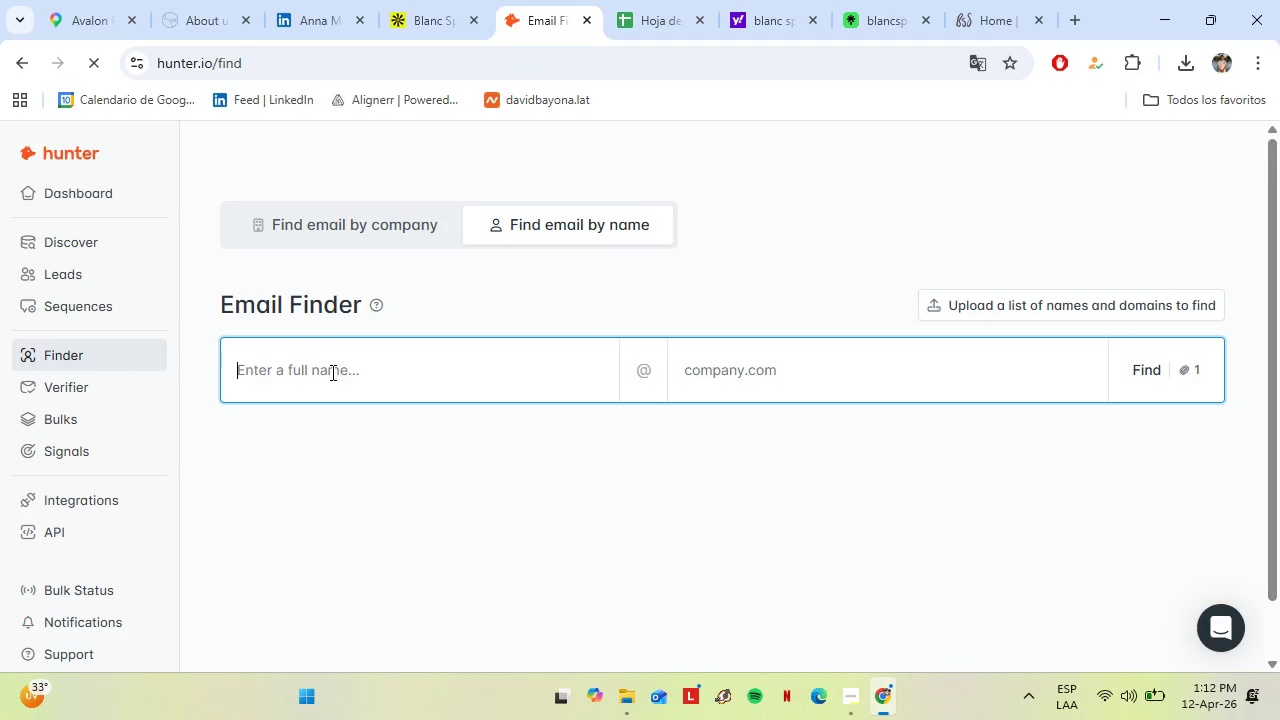 
key(Control+V)
 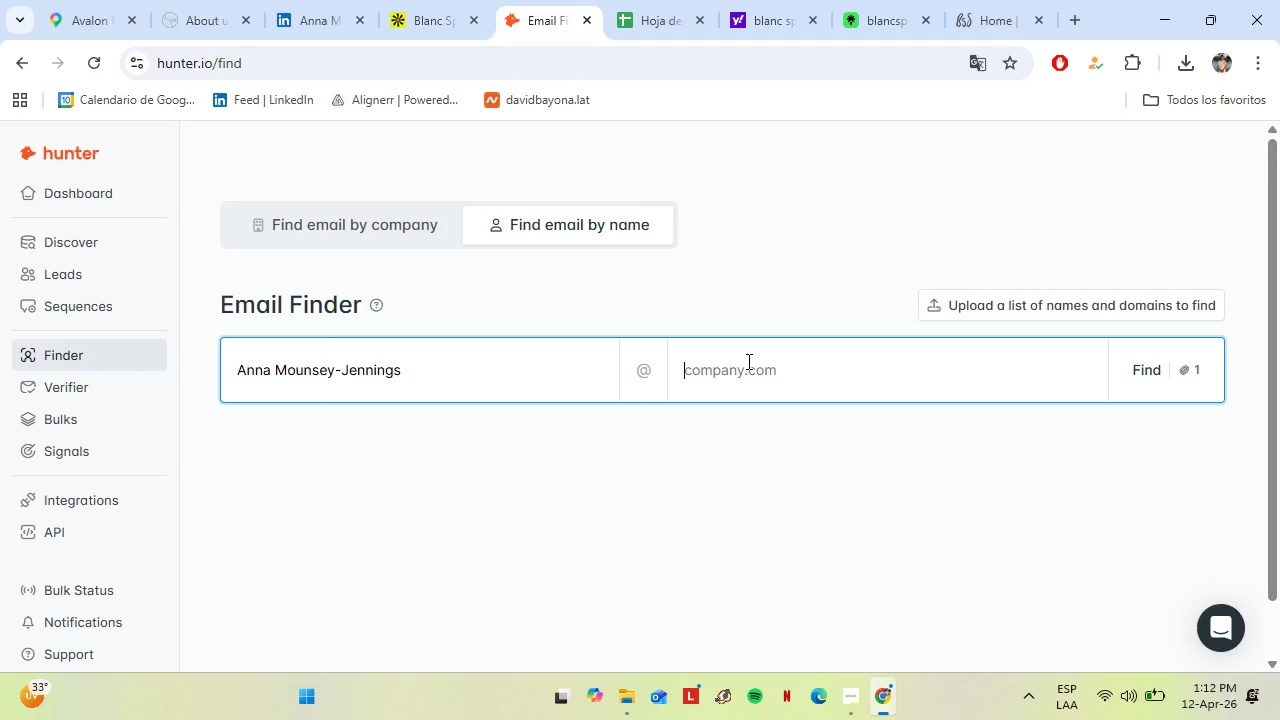 
key(A)
 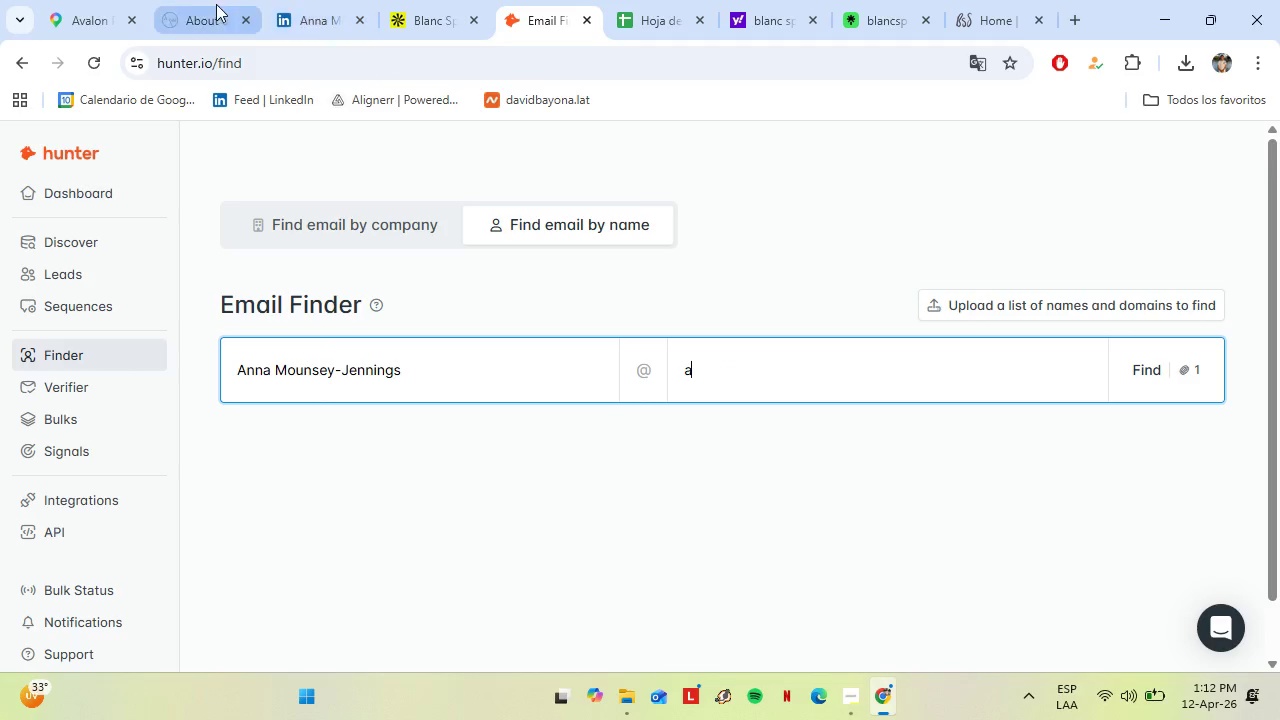 
left_click([201, 0])
 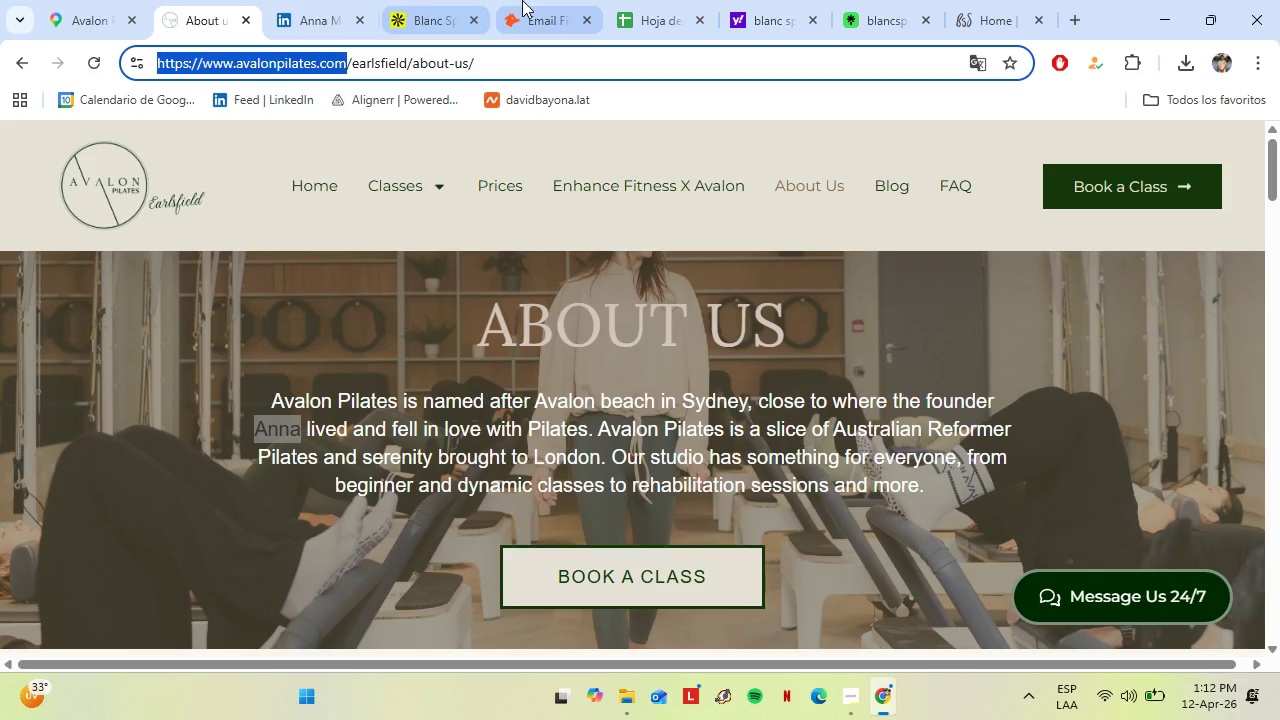 
left_click([535, 0])
 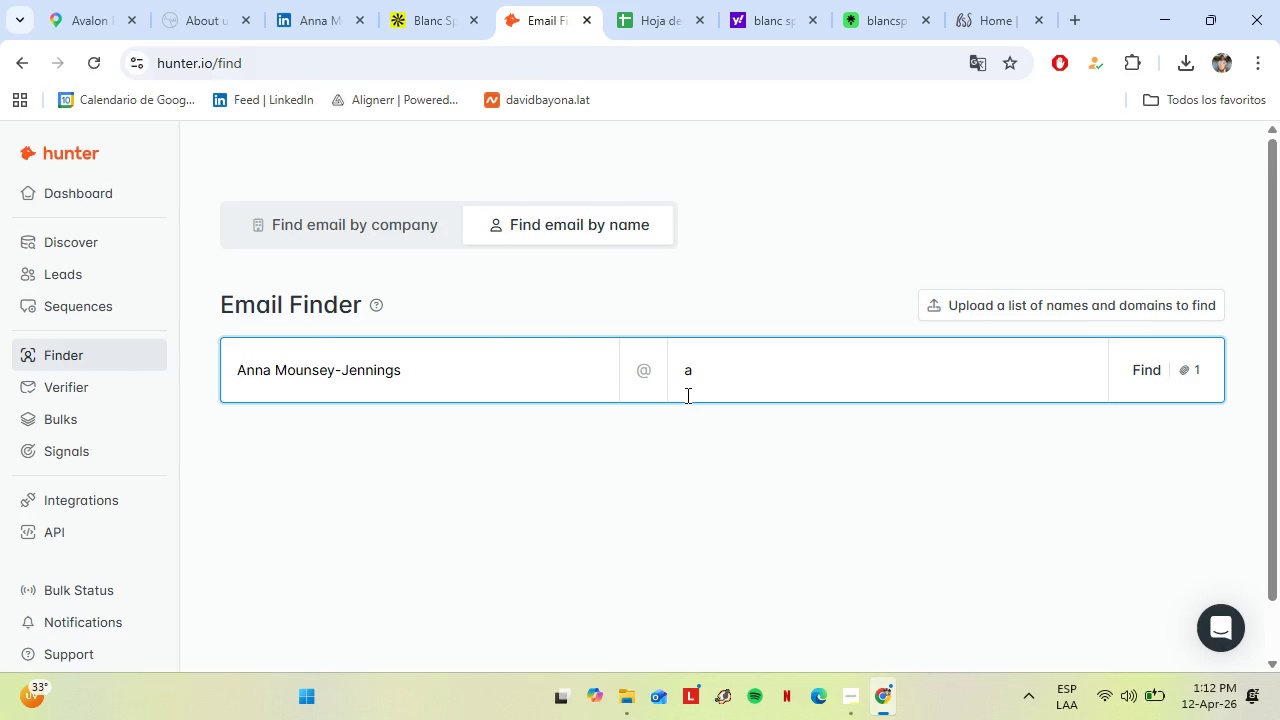 
type(valonpilates)
 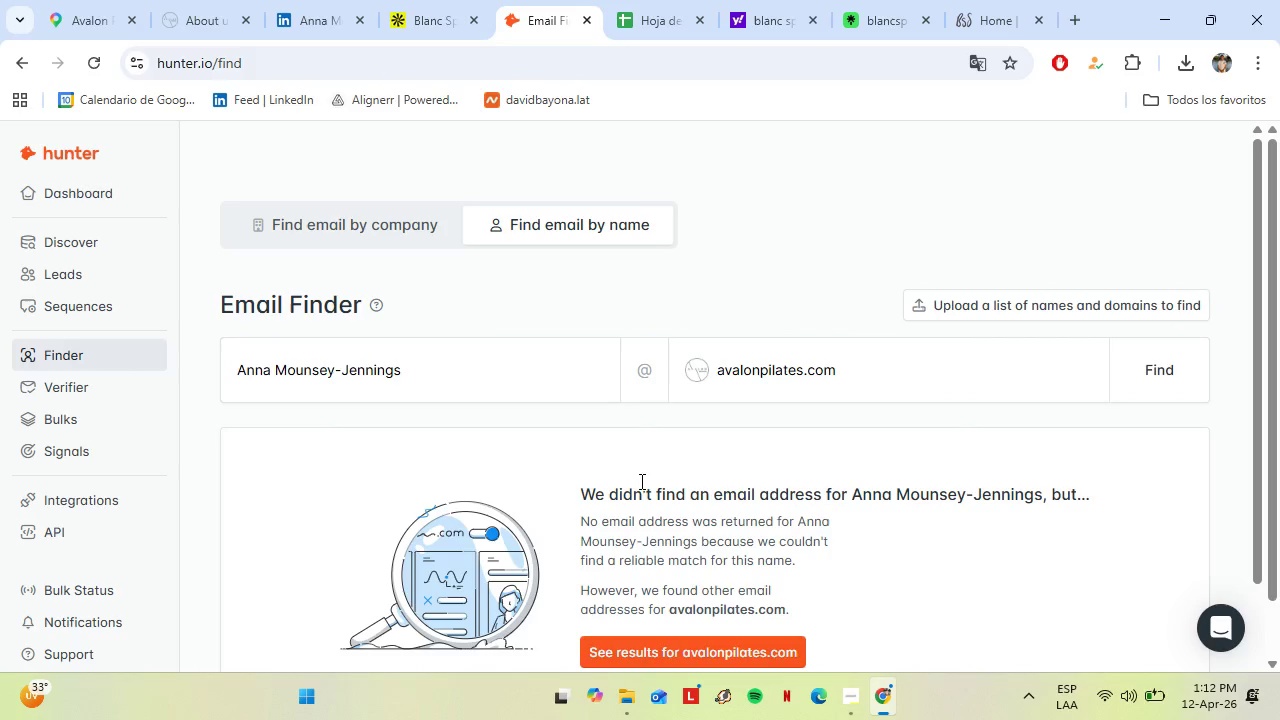 
scroll: coordinate [687, 495], scroll_direction: down, amount: 1.0
 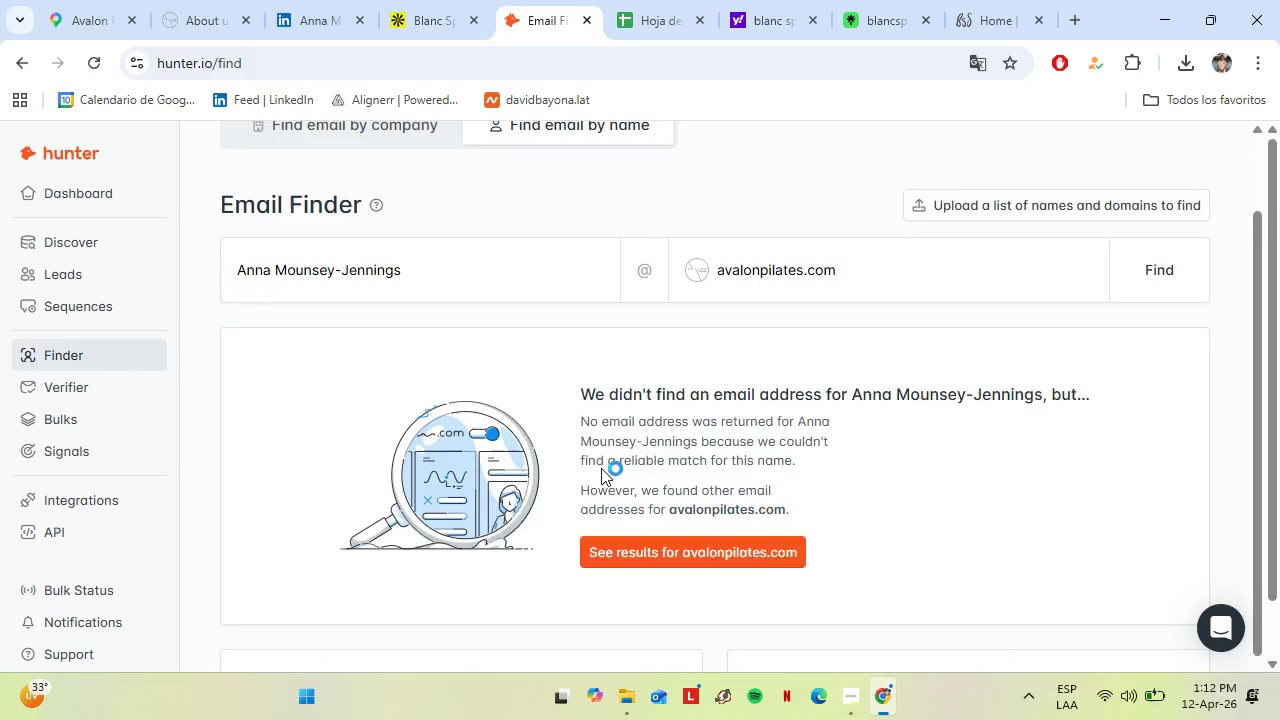 
scroll: coordinate [583, 475], scroll_direction: none, amount: 0.0
 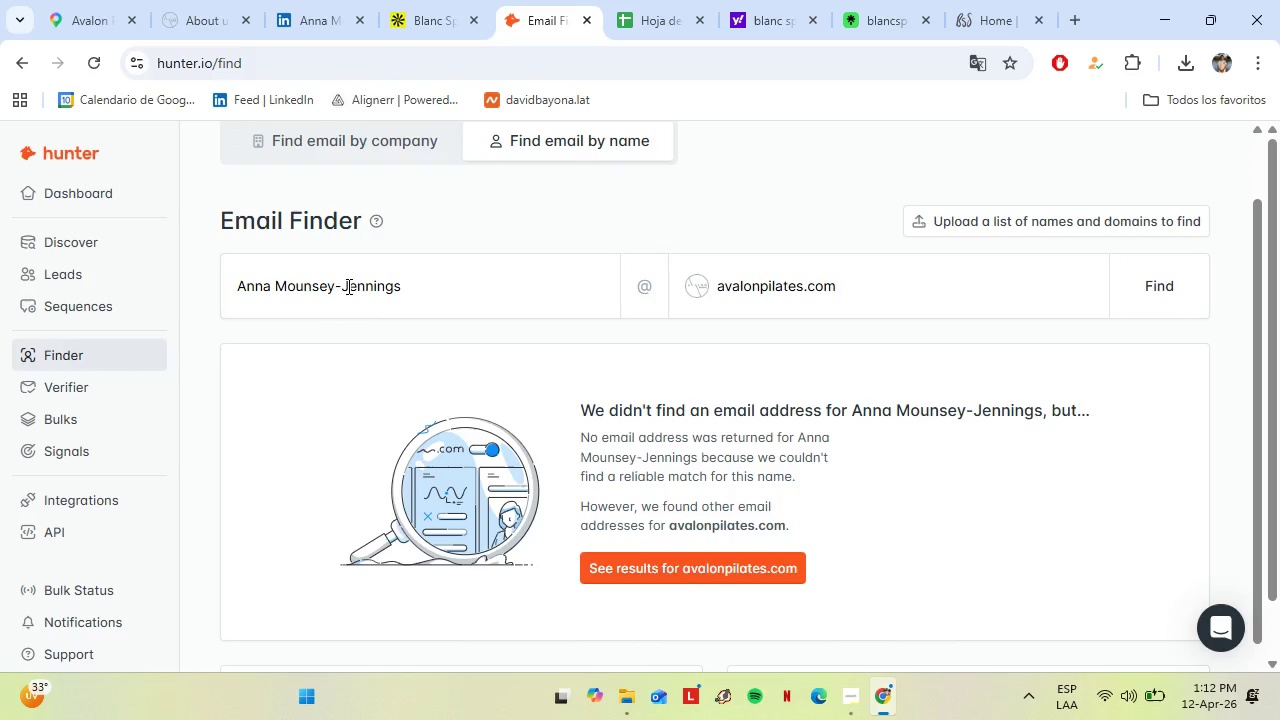 
left_click_drag(start_coordinate=[342, 284], to_coordinate=[276, 287])
 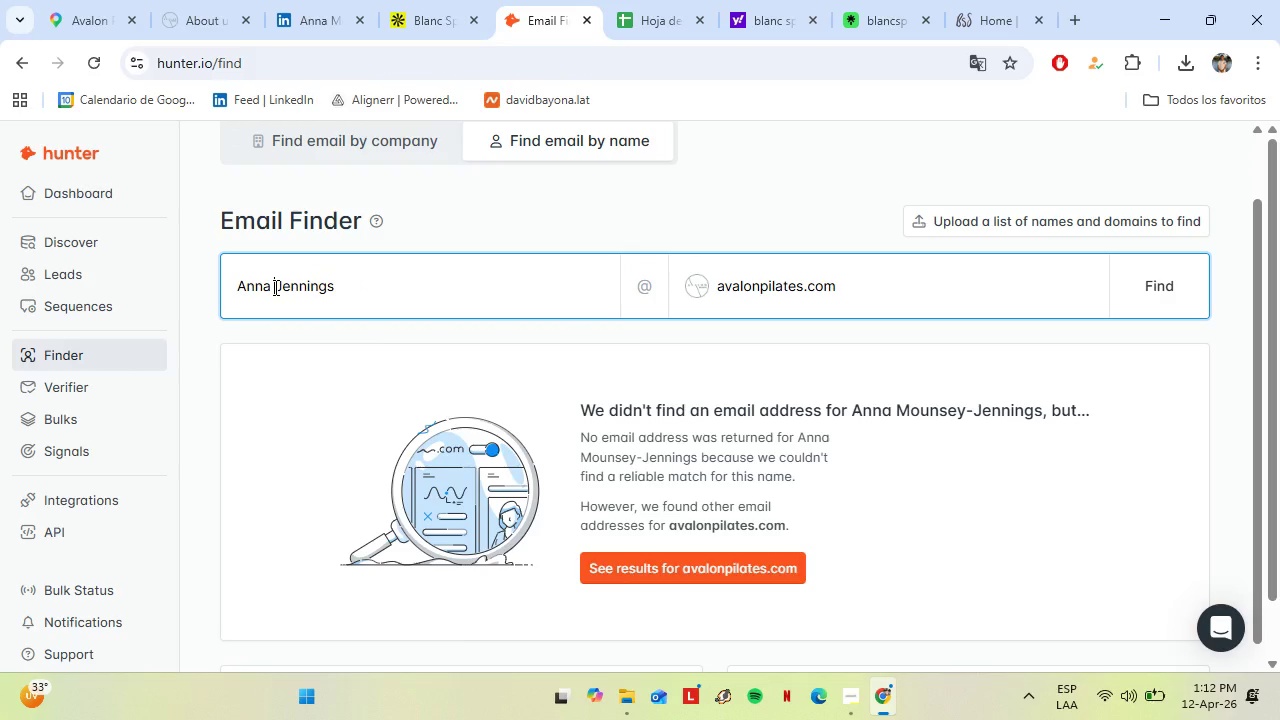 
key(Backspace)
 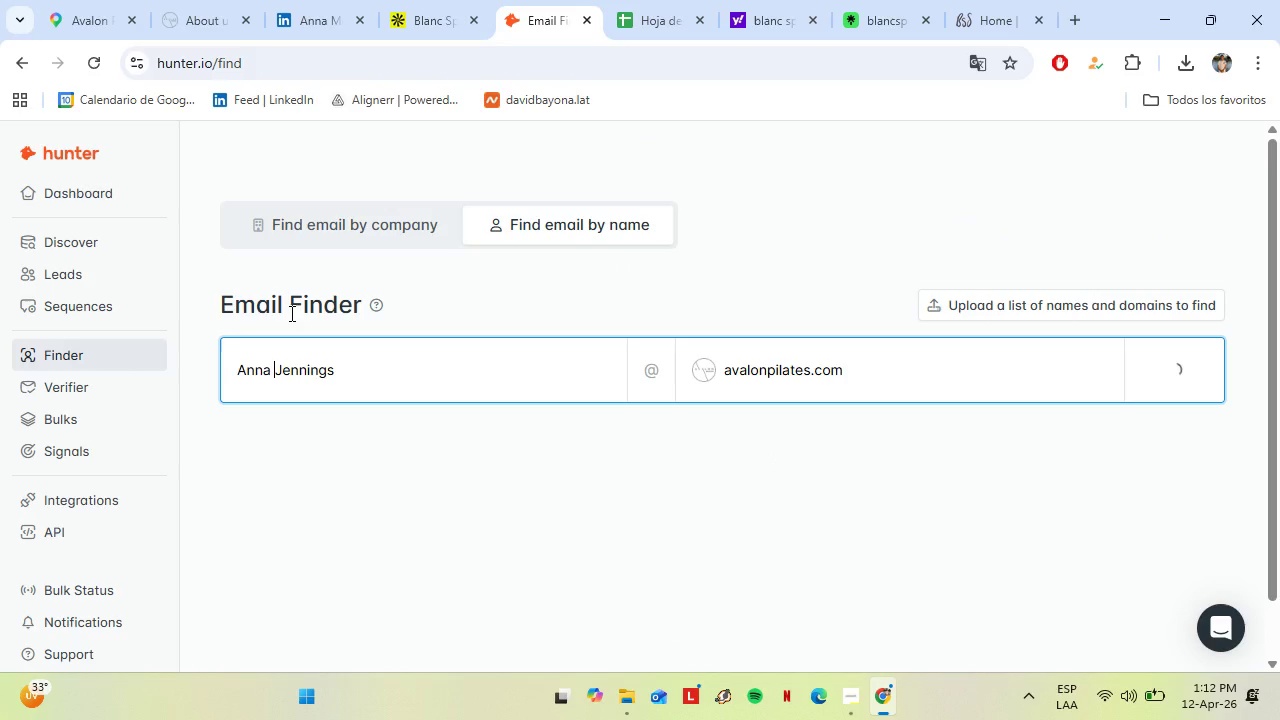 
key(Enter)
 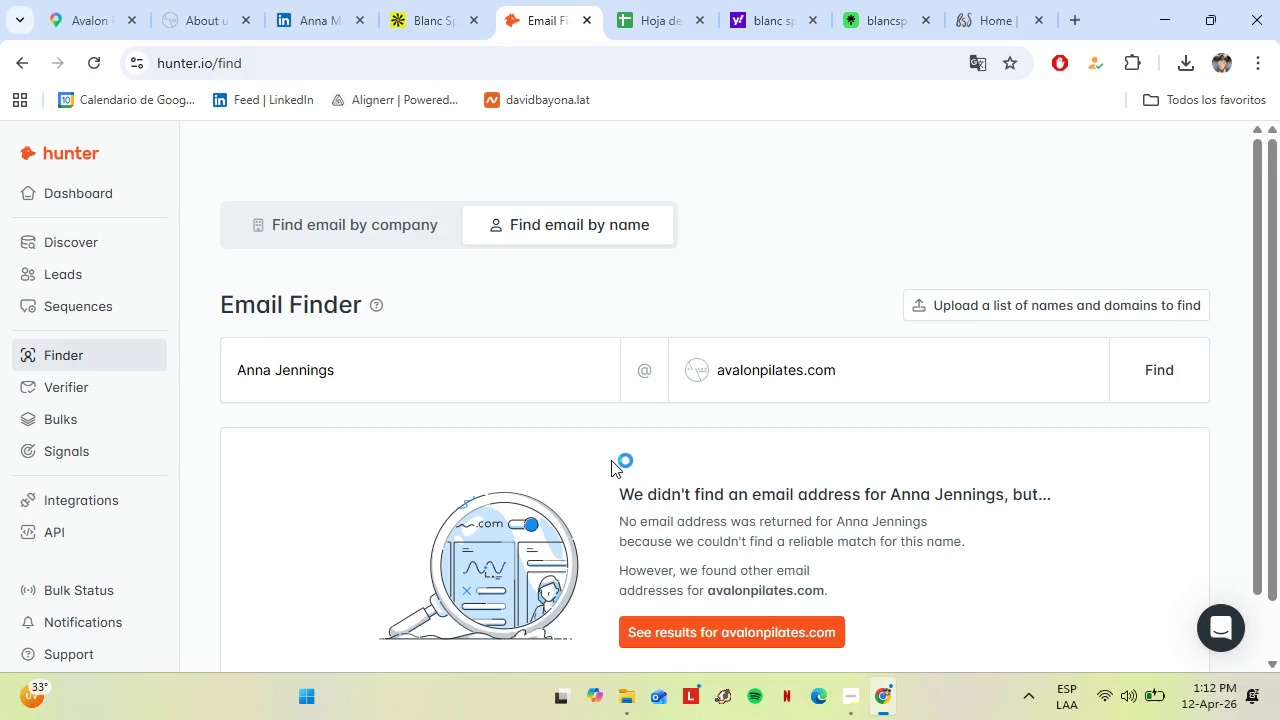 
scroll: coordinate [561, 426], scroll_direction: down, amount: 10.0
 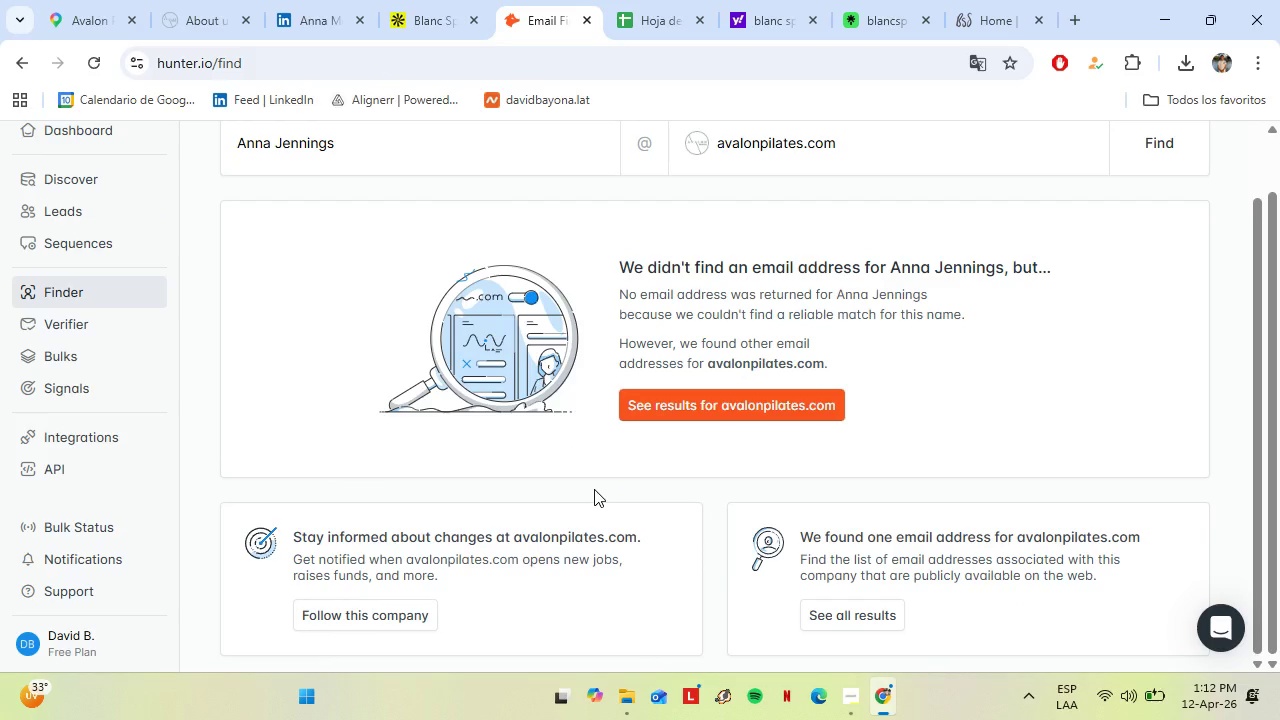 
scroll: coordinate [620, 520], scroll_direction: up, amount: 4.0
 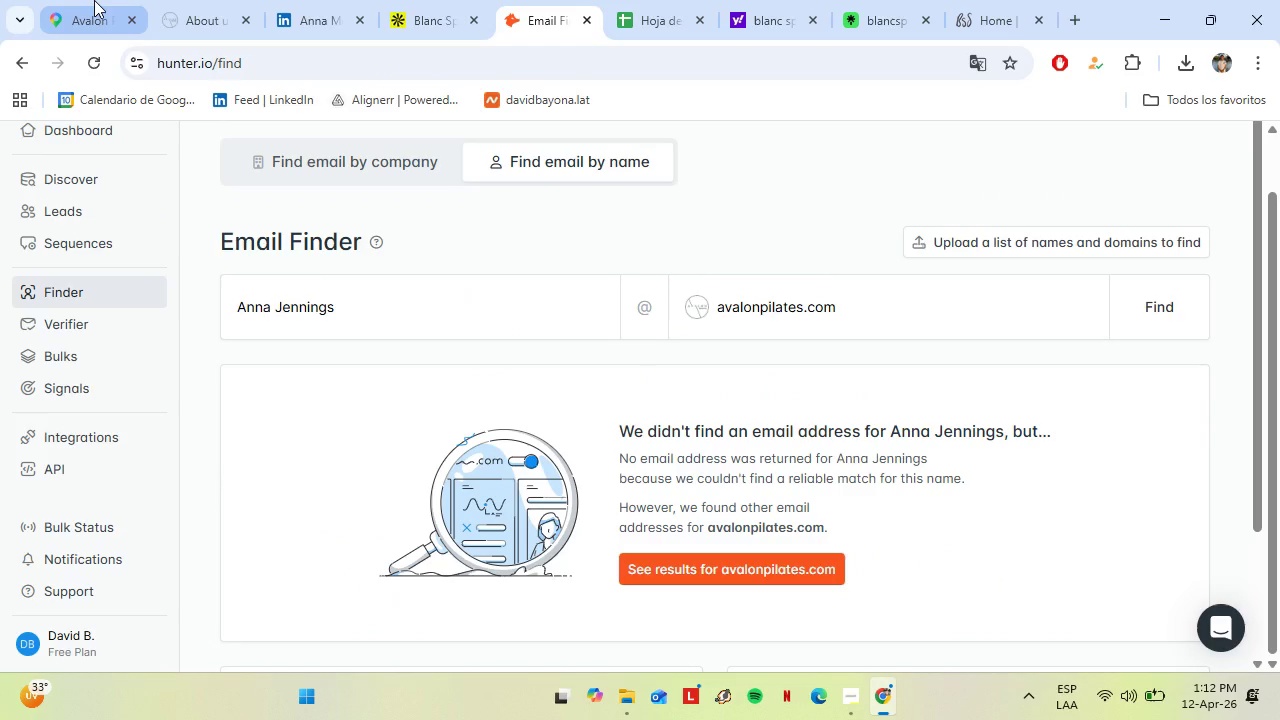 
left_click([94, 0])
 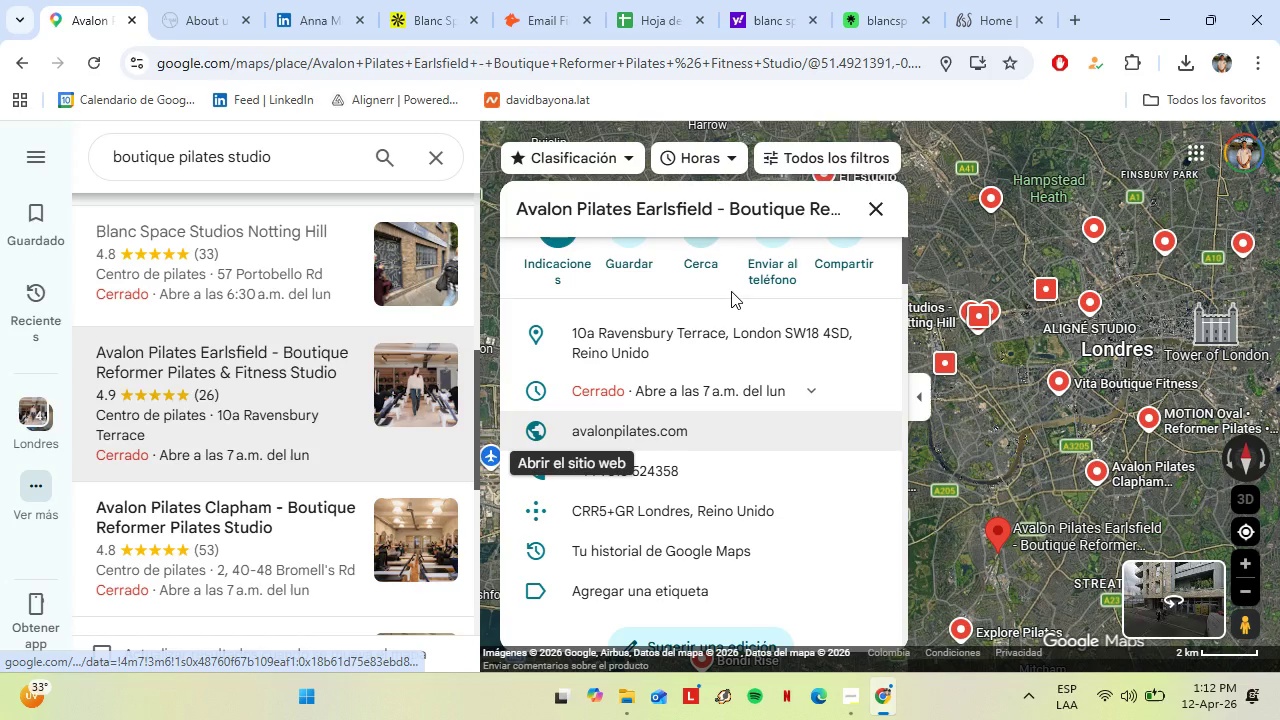 
left_click([181, 537])
 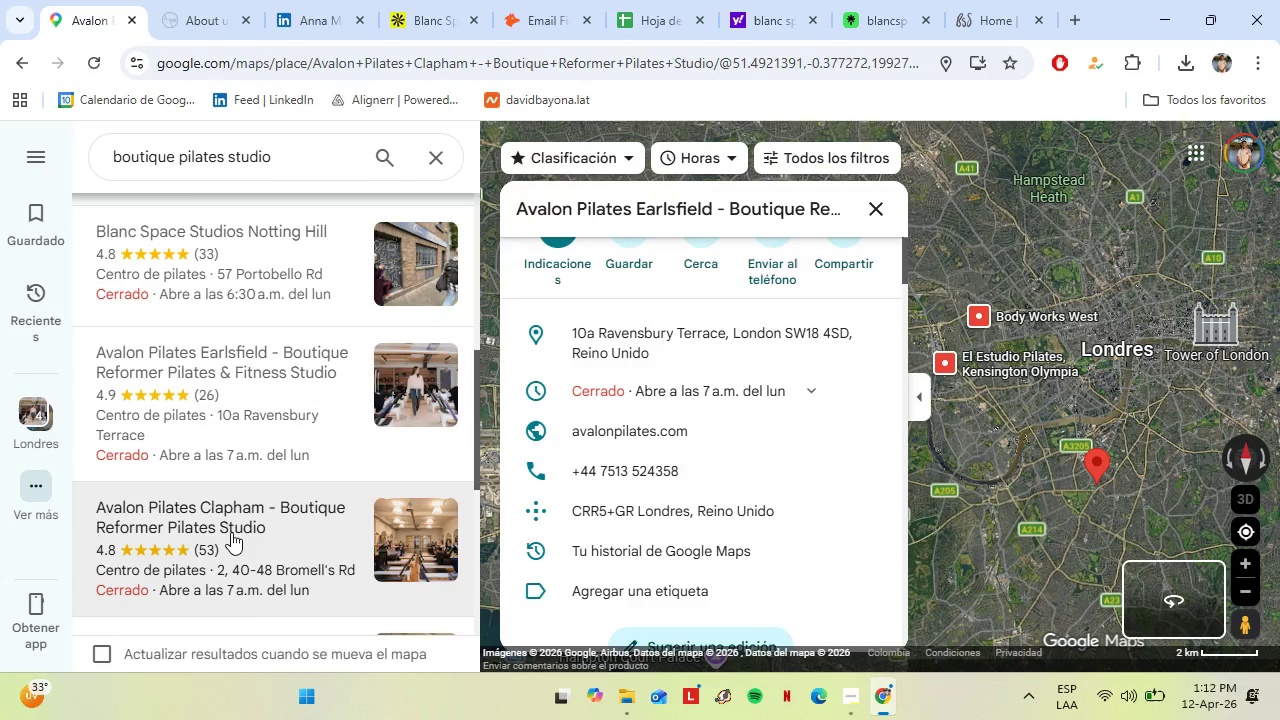 
scroll: coordinate [634, 468], scroll_direction: down, amount: 4.0
 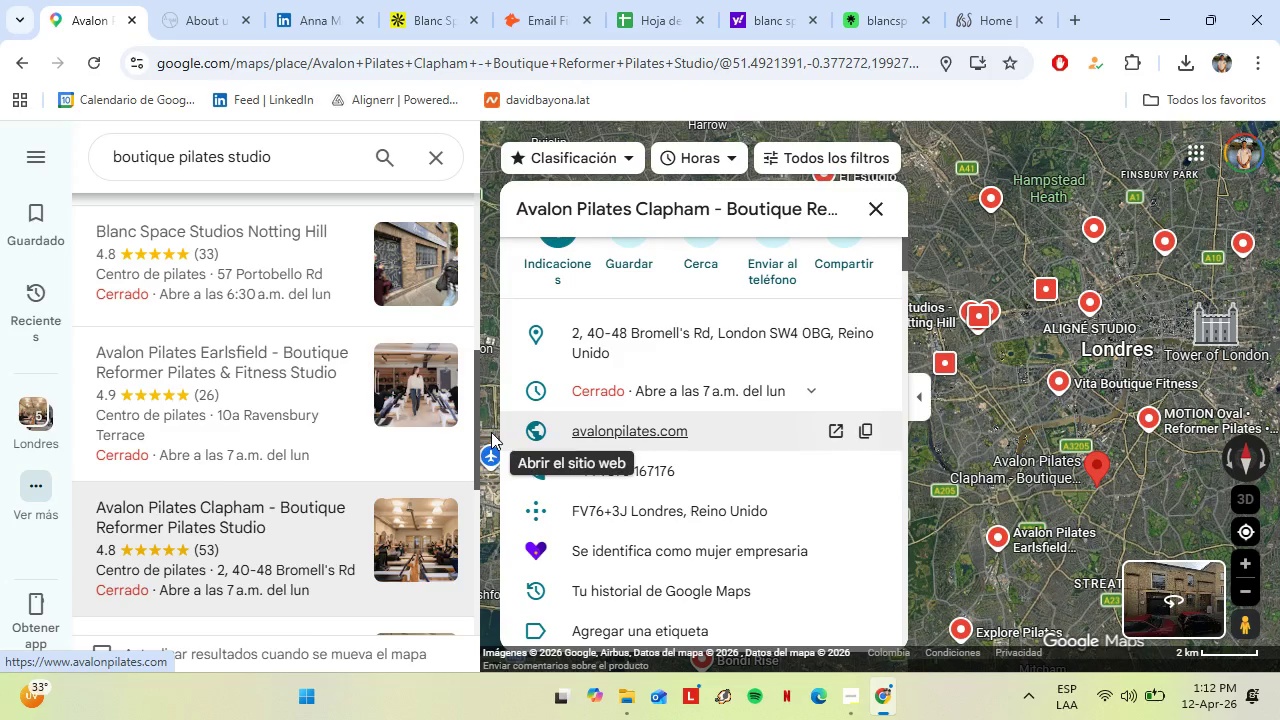 
scroll: coordinate [617, 401], scroll_direction: up, amount: 2.0
 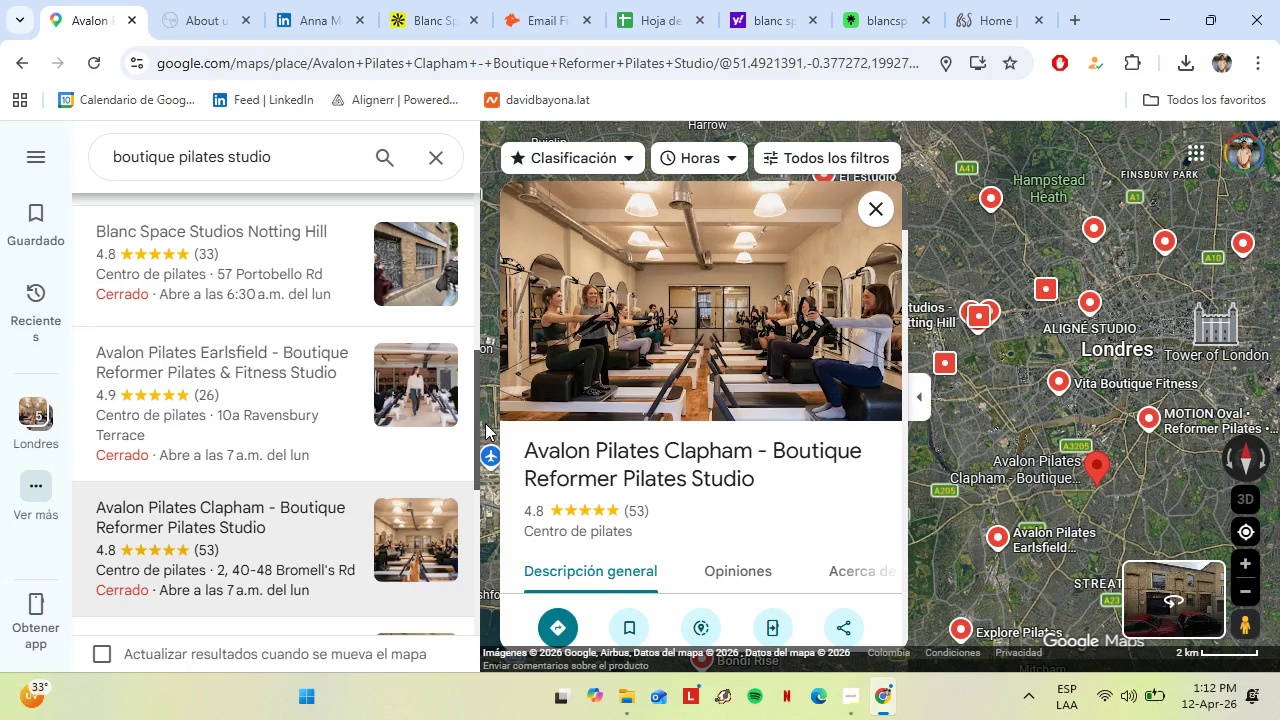 
scroll: coordinate [672, 444], scroll_direction: down, amount: 1.0
 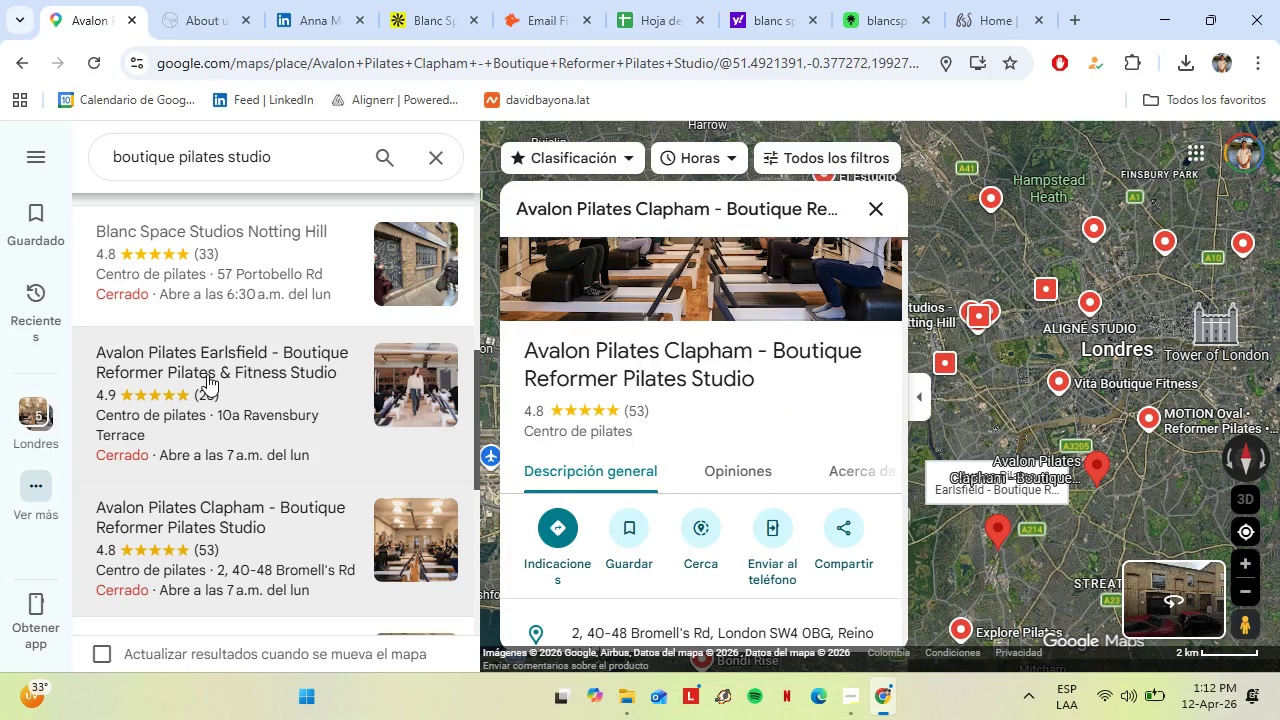 
left_click([207, 374])
 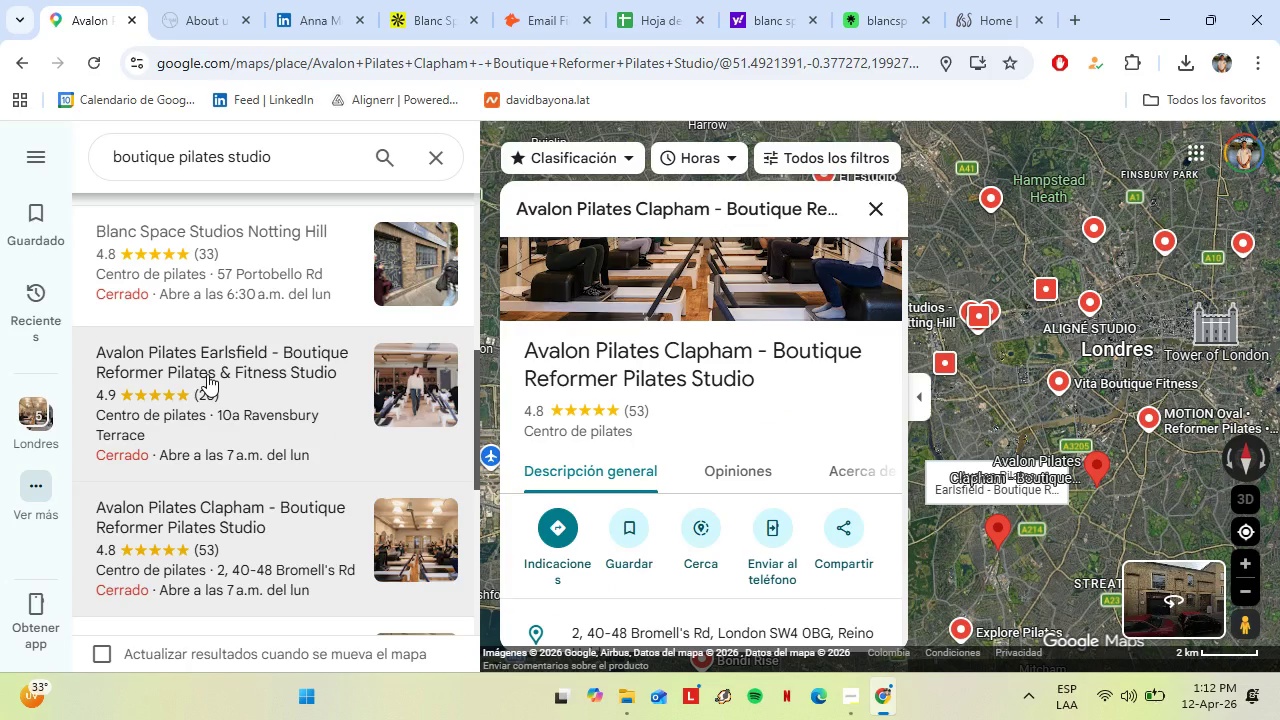 
scroll: coordinate [630, 468], scroll_direction: down, amount: 12.0
 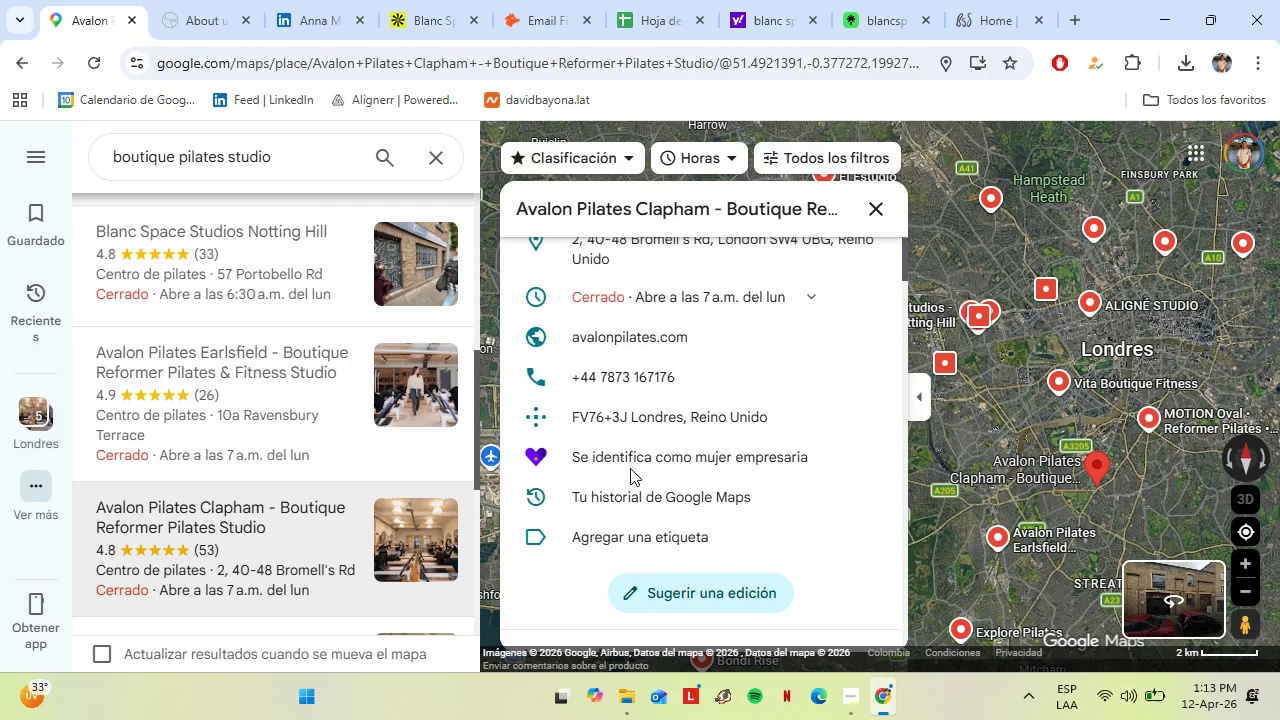 
scroll: coordinate [630, 468], scroll_direction: up, amount: 1.0
 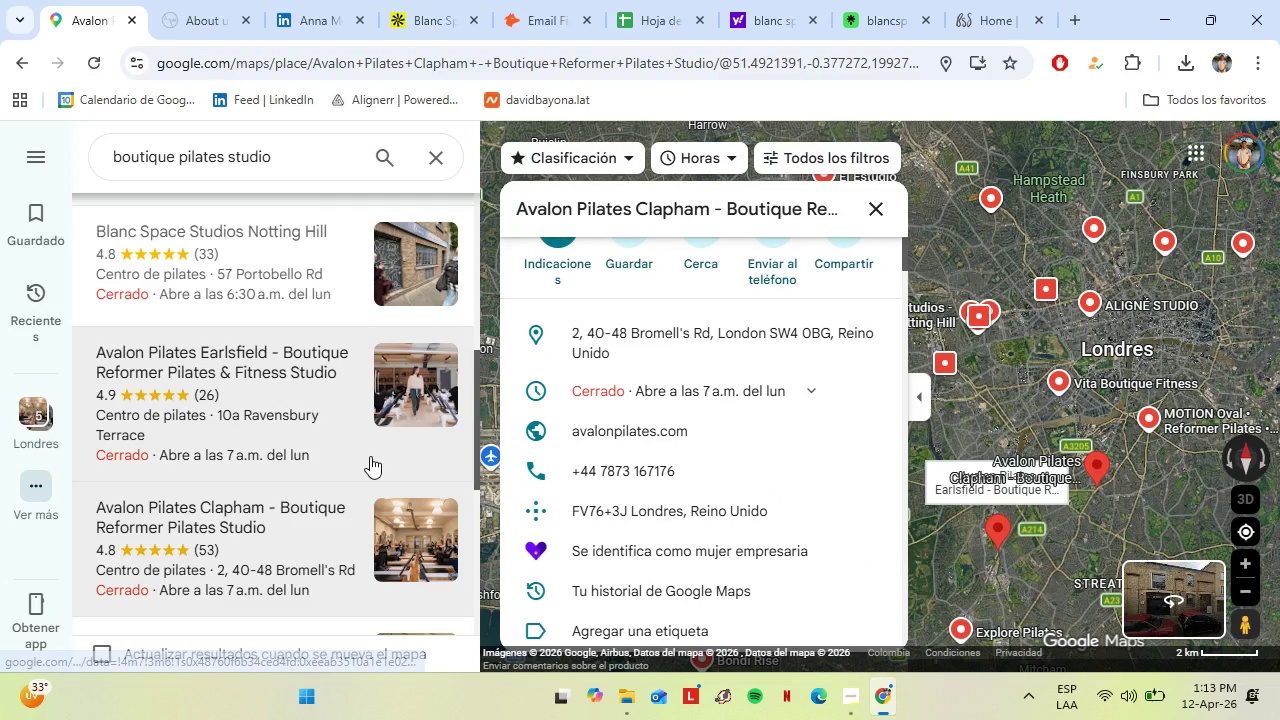 
scroll: coordinate [364, 459], scroll_direction: down, amount: 2.0
 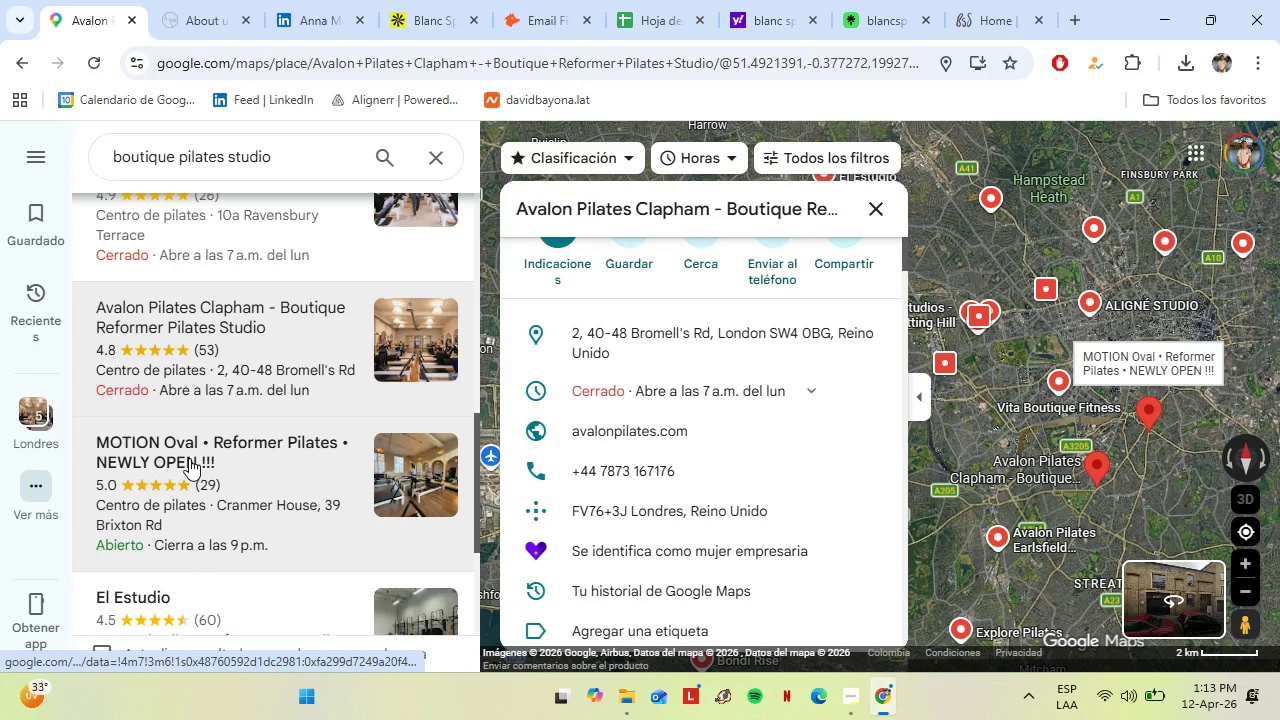 
left_click([189, 458])
 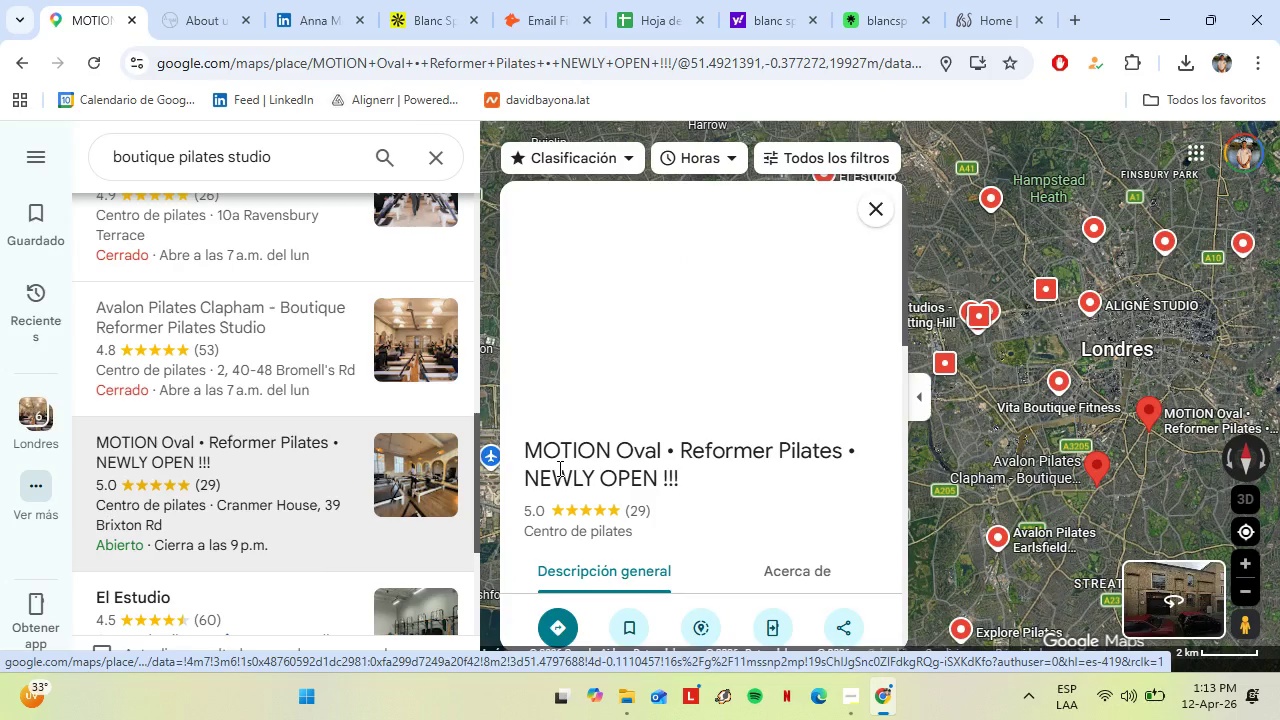 
scroll: coordinate [628, 480], scroll_direction: down, amount: 4.0
 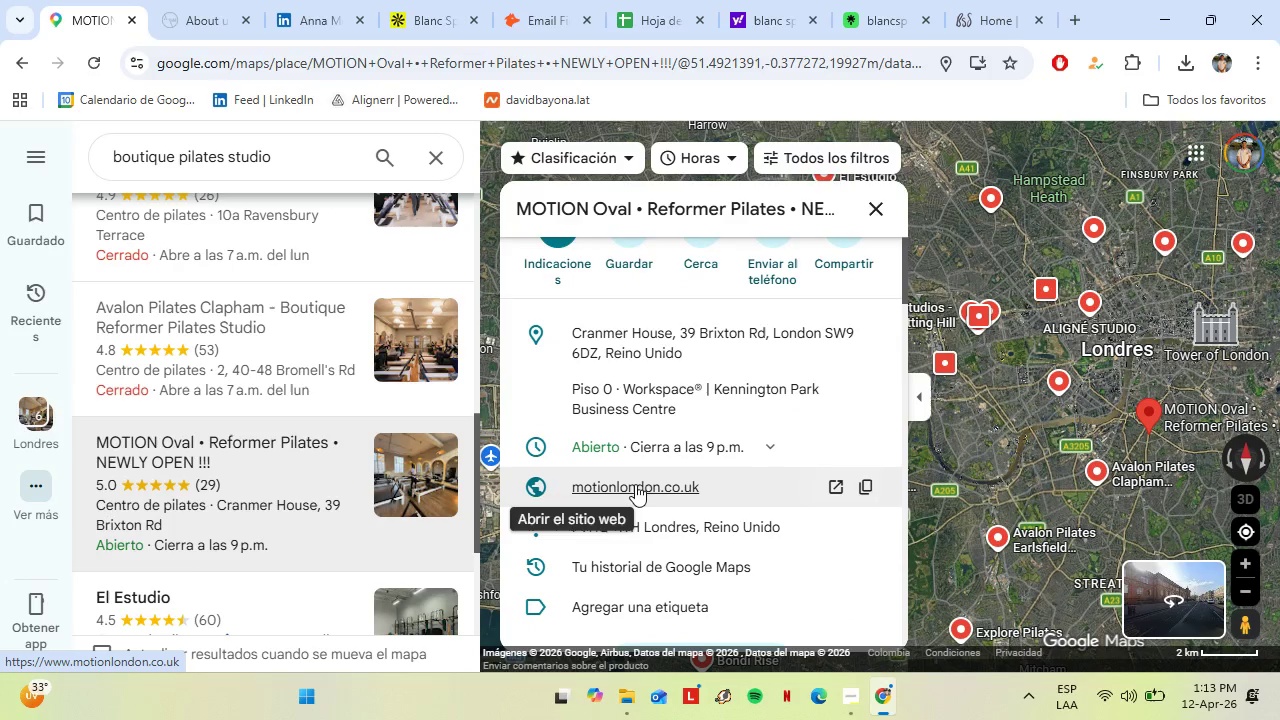 
left_click([633, 484])
 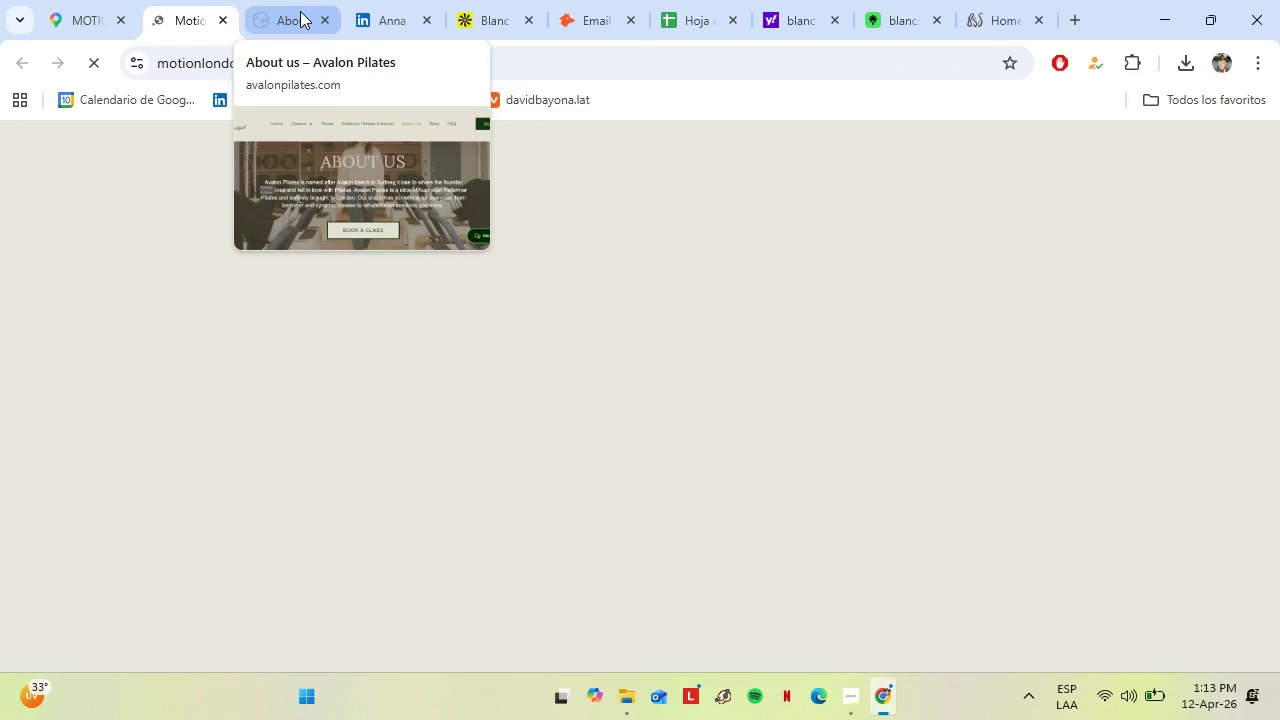 
left_click([324, 23])
 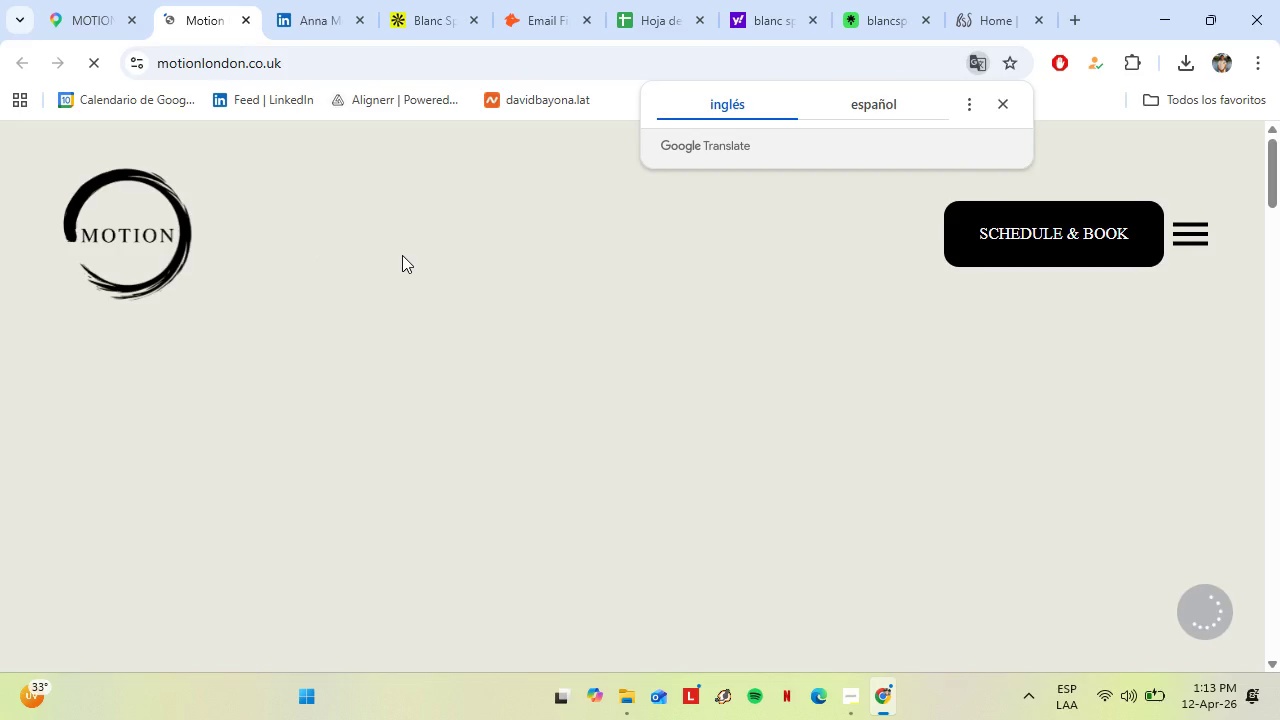 
left_click([1003, 109])
 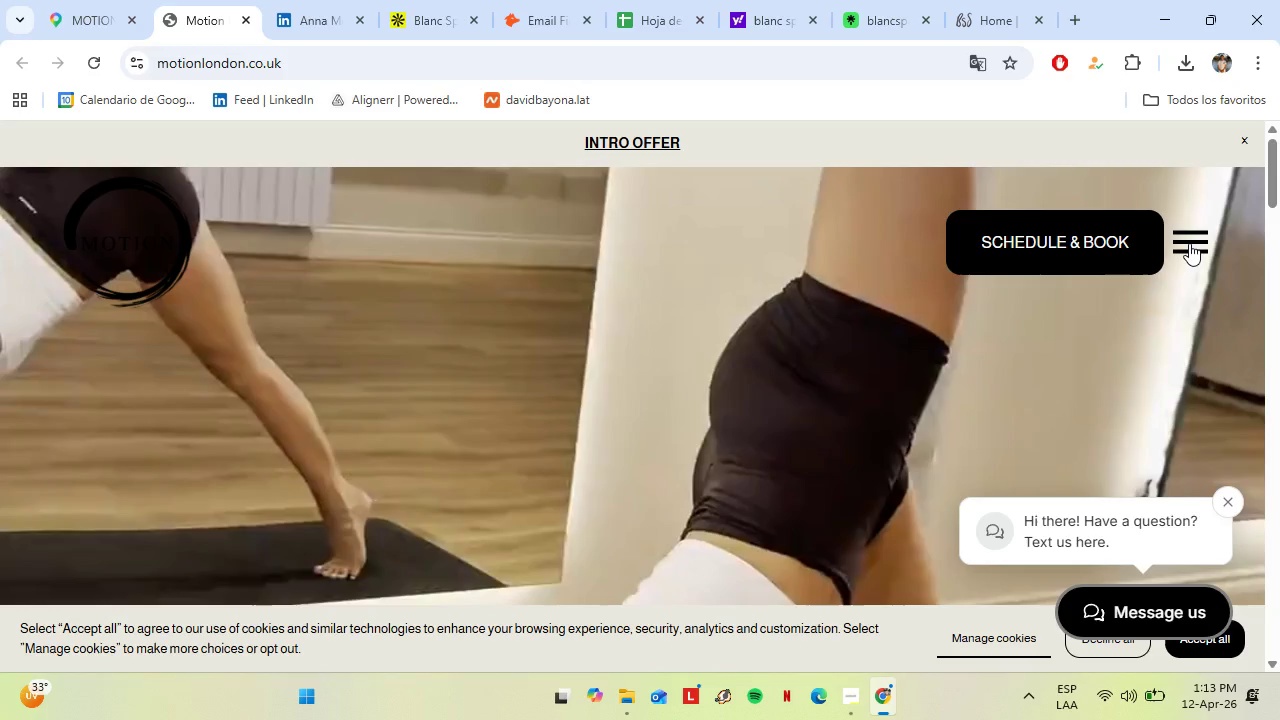 
left_click([1181, 243])
 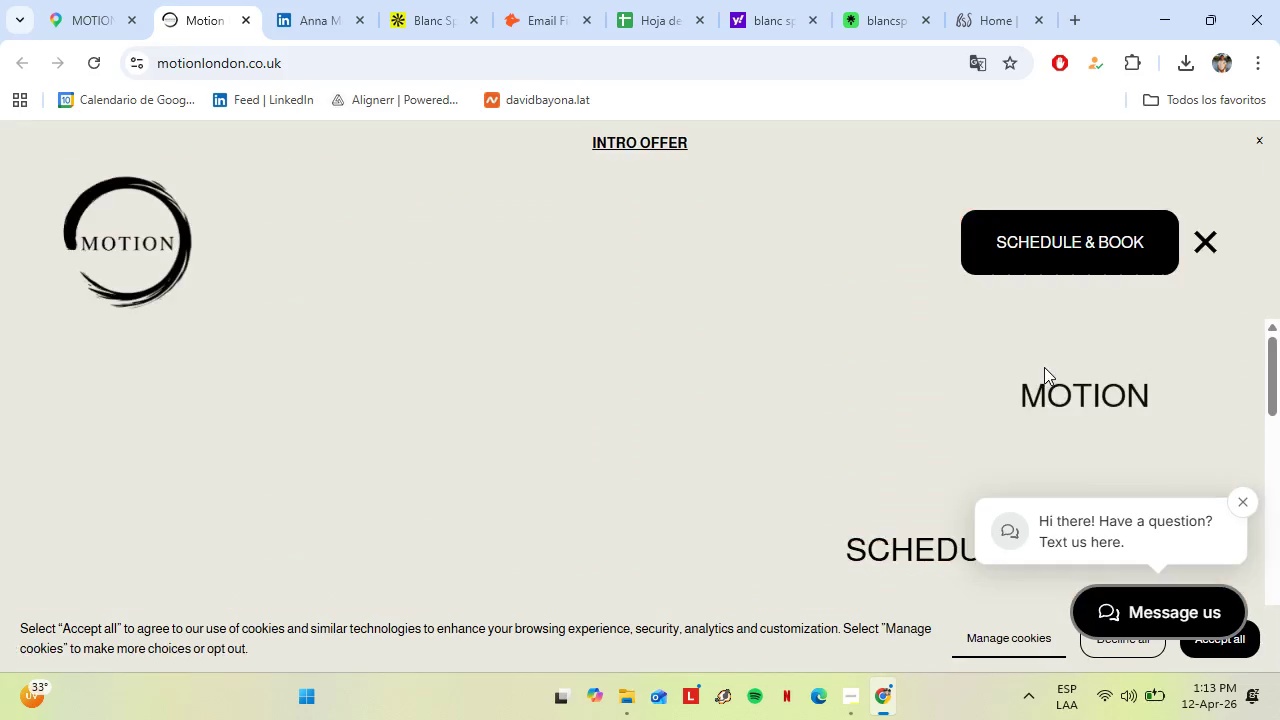 
scroll: coordinate [1039, 362], scroll_direction: down, amount: 11.0
 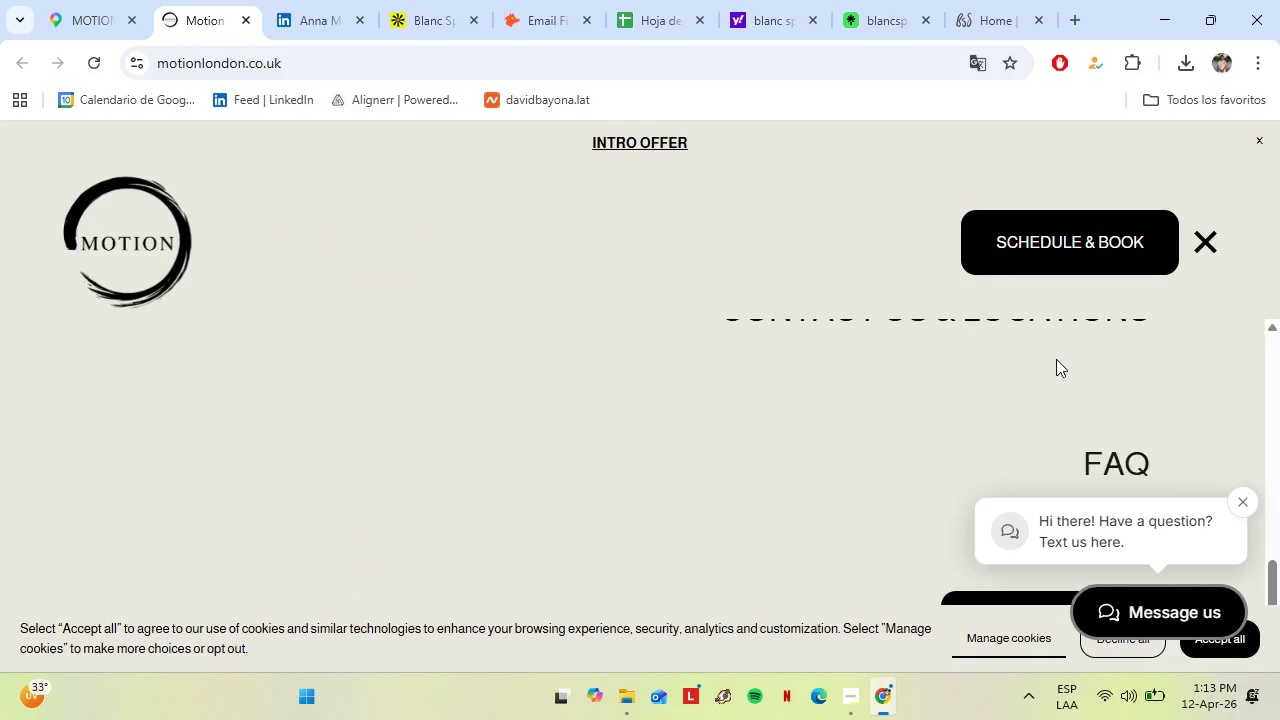 
scroll: coordinate [1056, 359], scroll_direction: up, amount: 1.0
 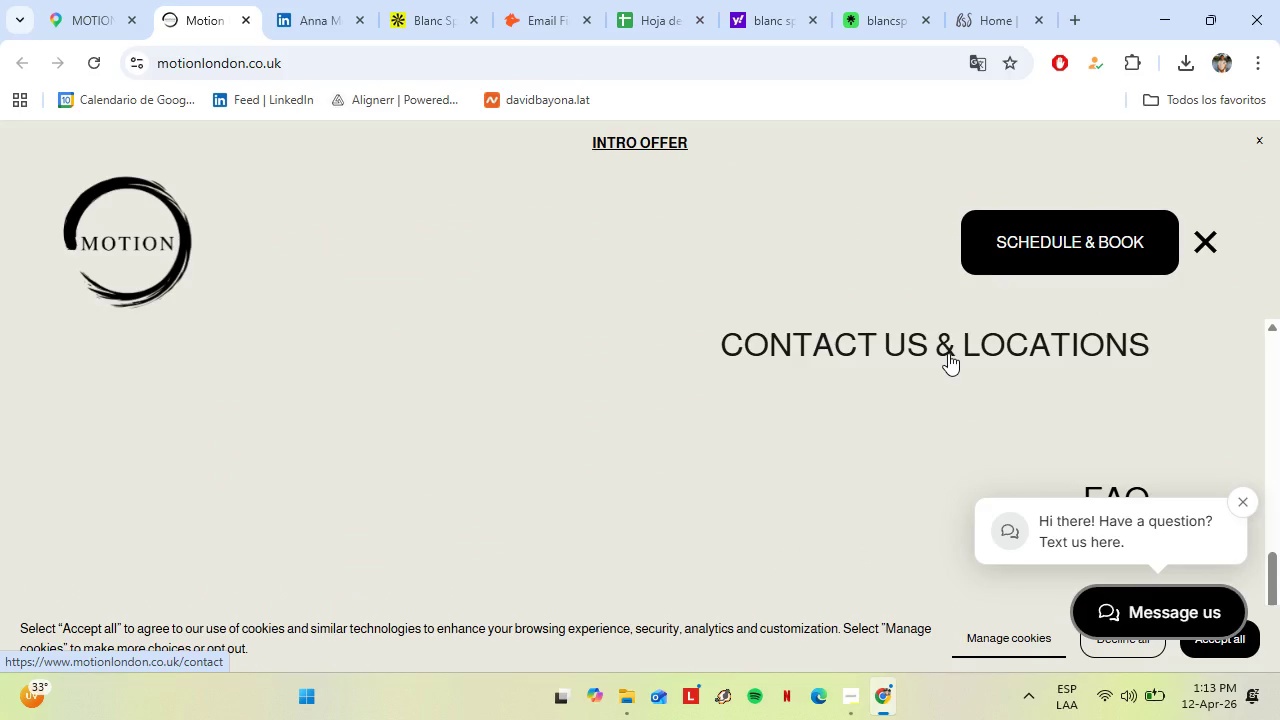 
left_click([1245, 503])
 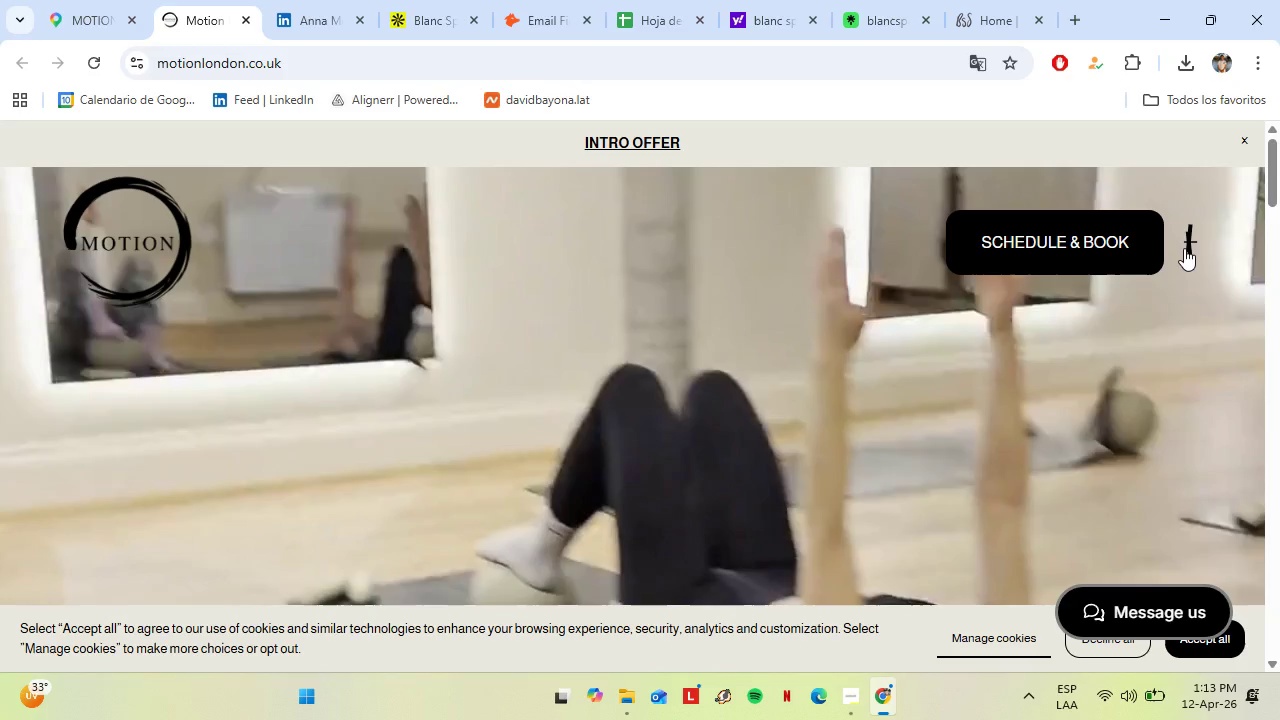 
scroll: coordinate [569, 363], scroll_direction: down, amount: 8.0
 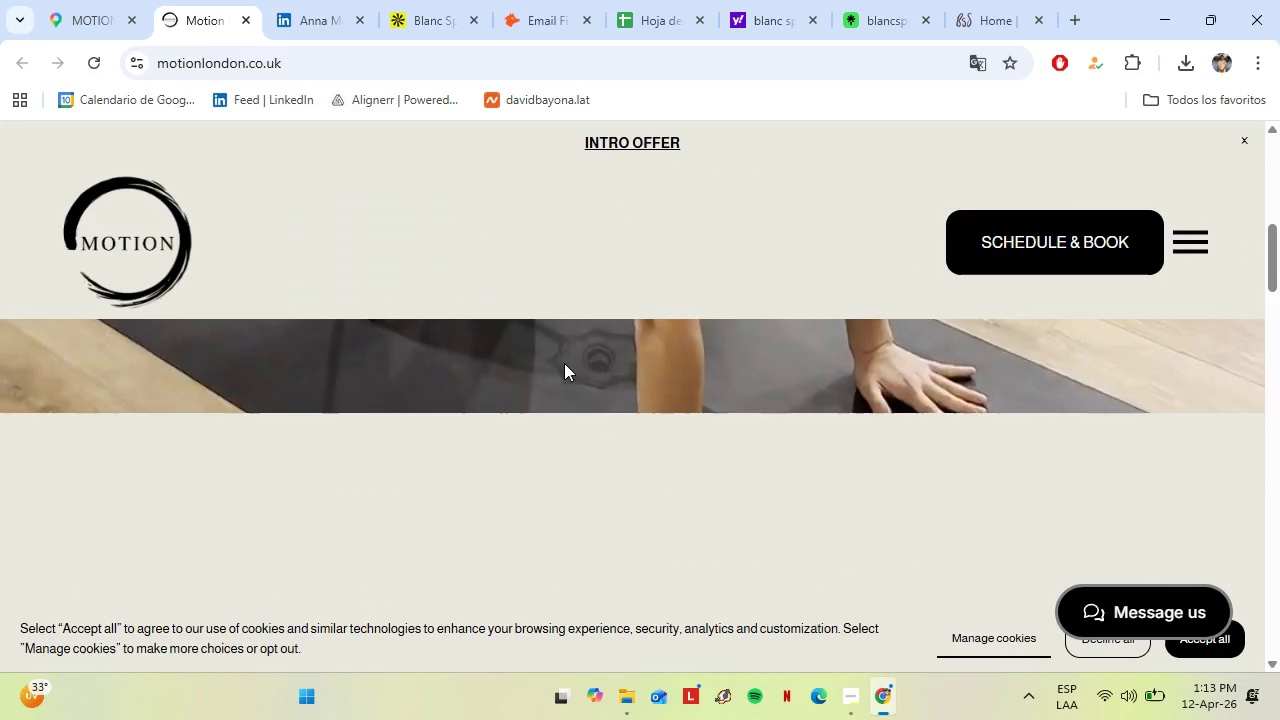 
scroll: coordinate [590, 367], scroll_direction: up, amount: 2.0
 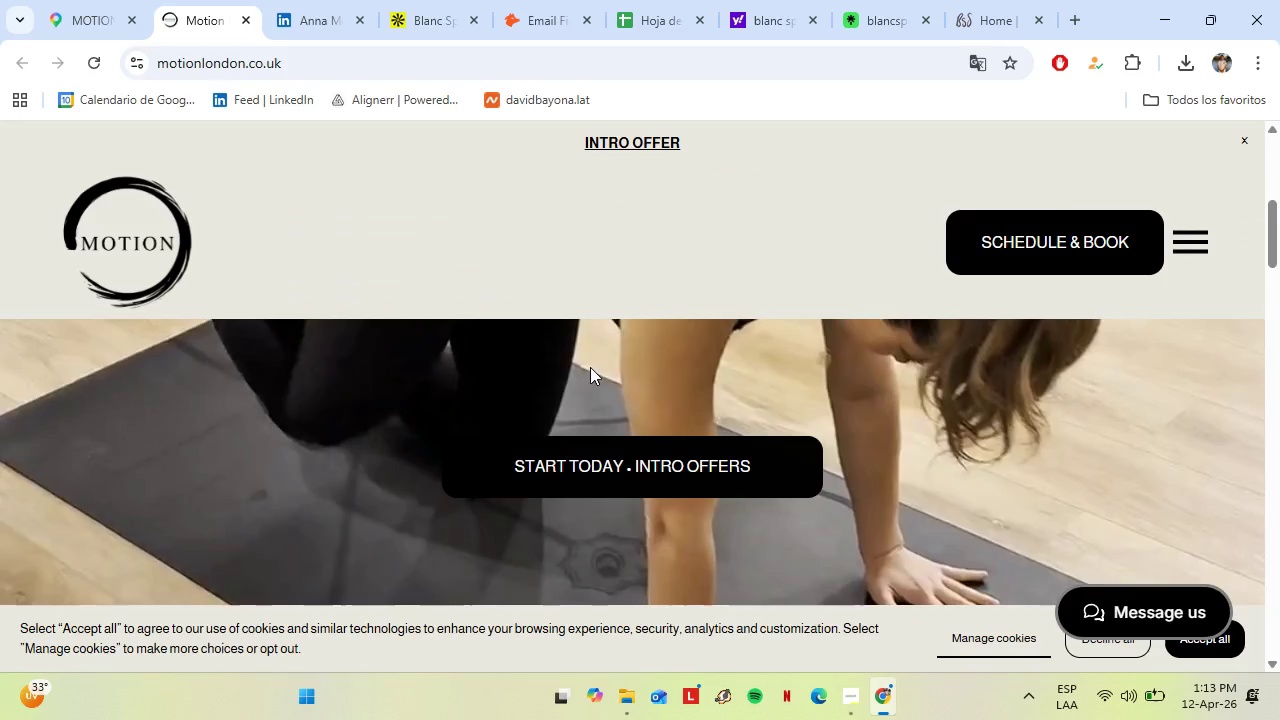 
scroll: coordinate [592, 359], scroll_direction: down, amount: 13.0
 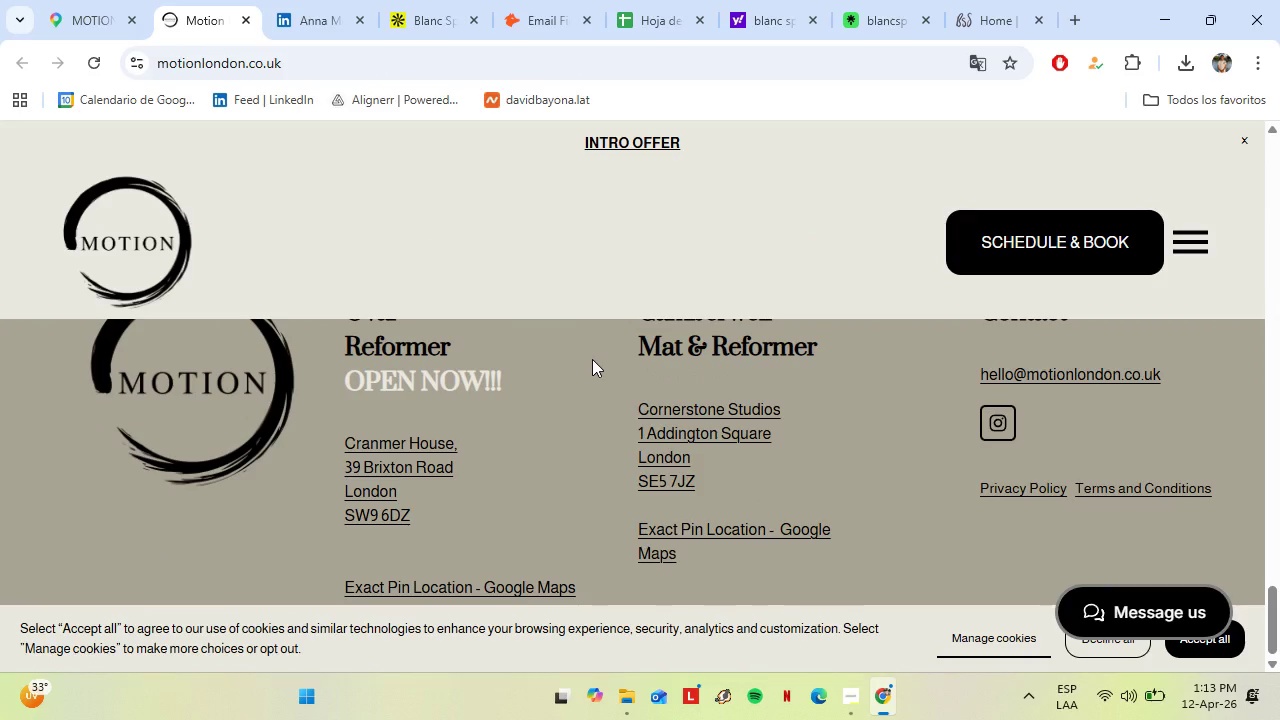 
scroll: coordinate [582, 398], scroll_direction: up, amount: 1.0
 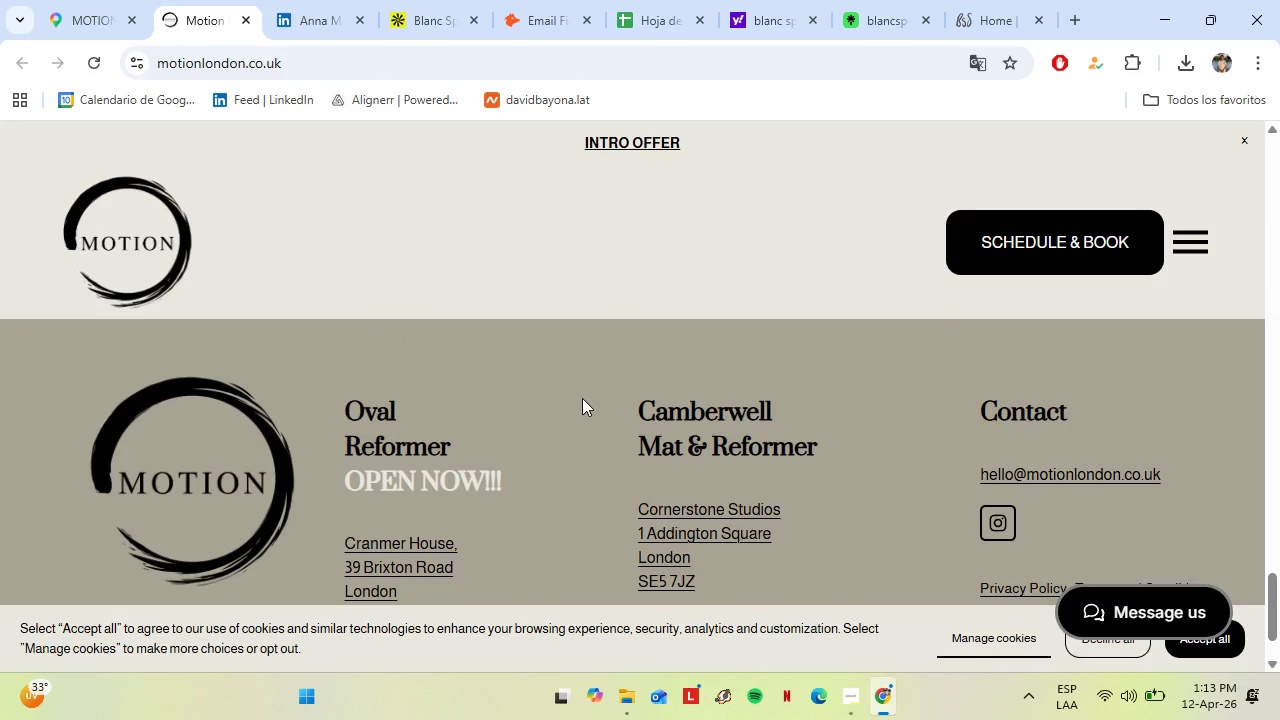 
scroll: coordinate [582, 398], scroll_direction: down, amount: 2.0
 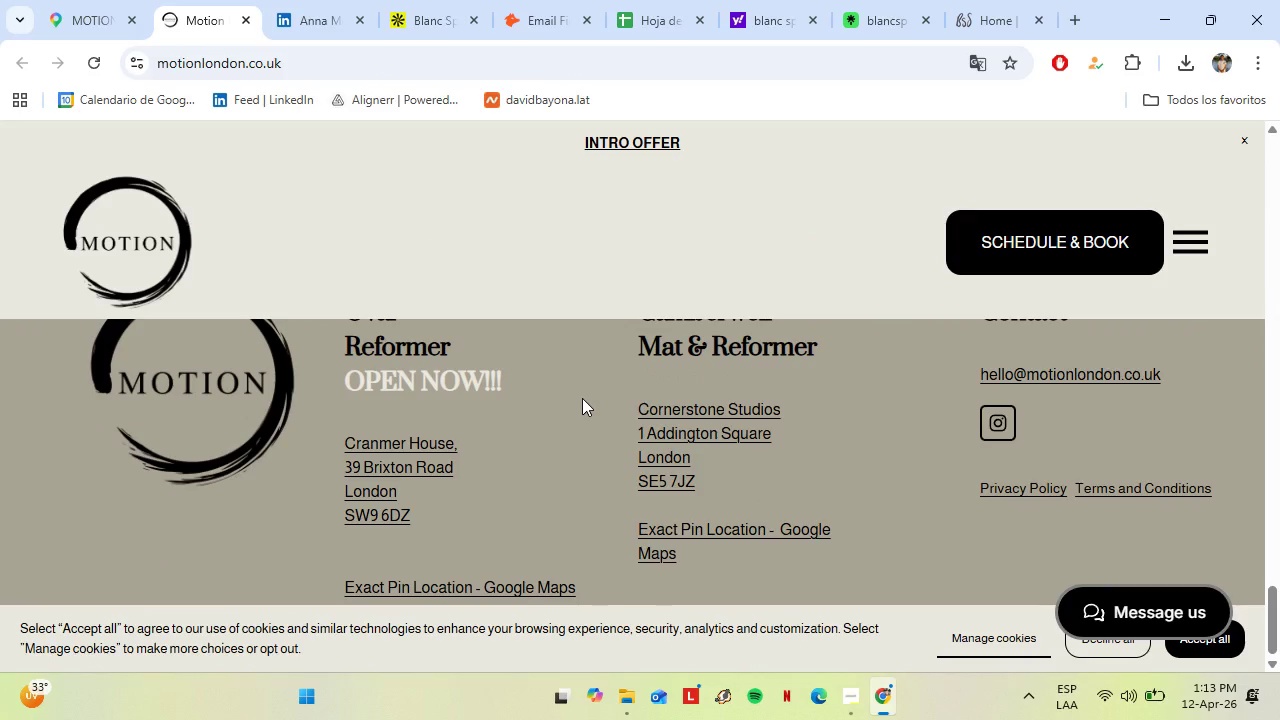 
scroll: coordinate [582, 398], scroll_direction: none, amount: 0.0
 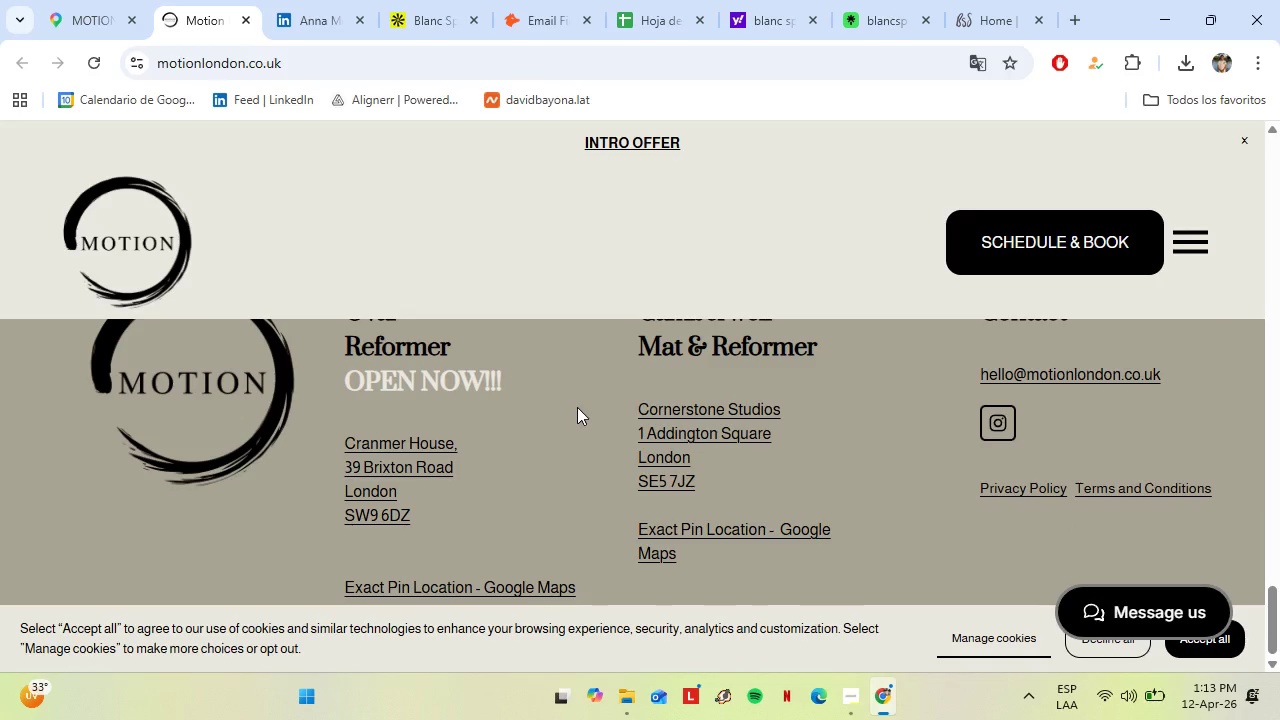 
scroll: coordinate [577, 407], scroll_direction: down, amount: 1.0
 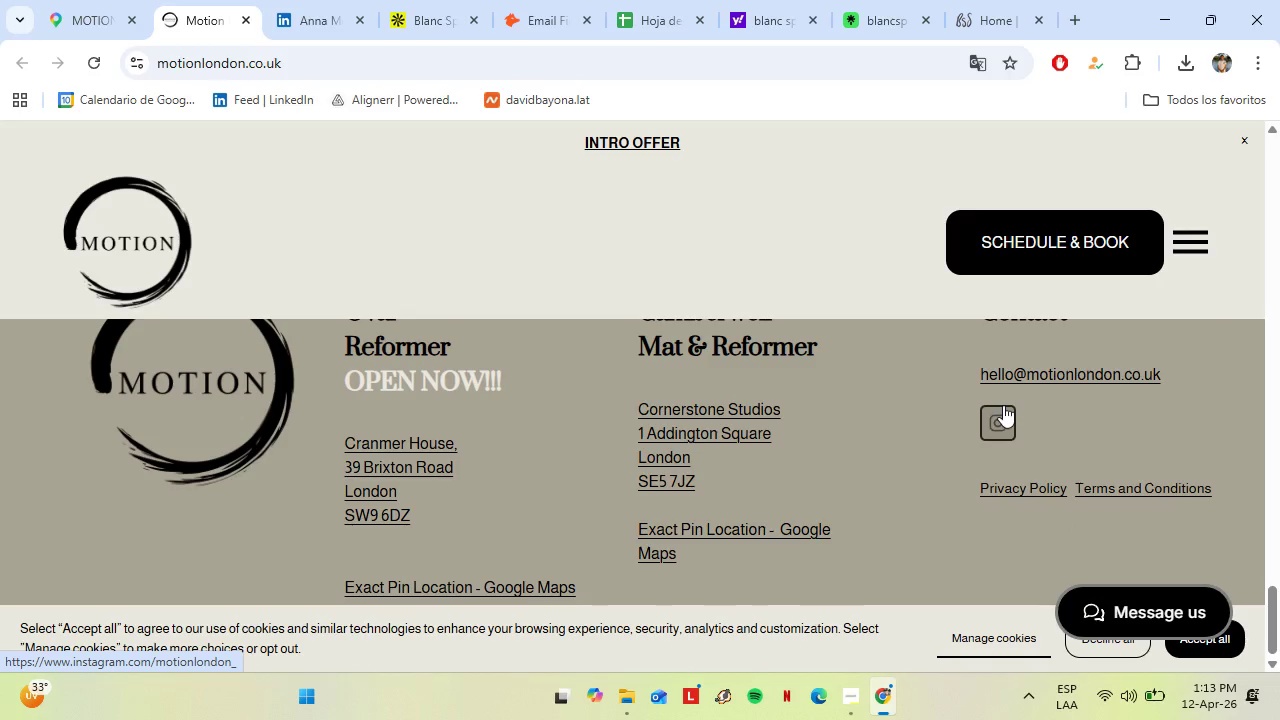 
left_click([989, 415])
 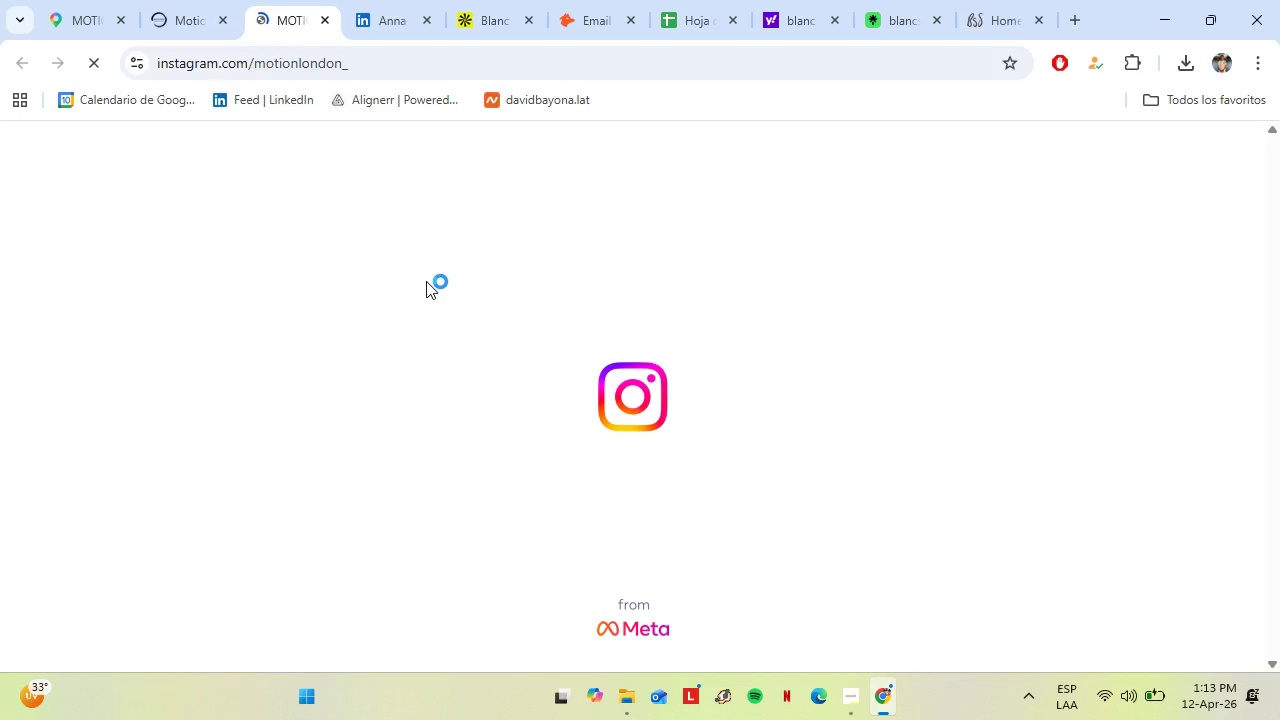 
mouse_move([428, 285])
 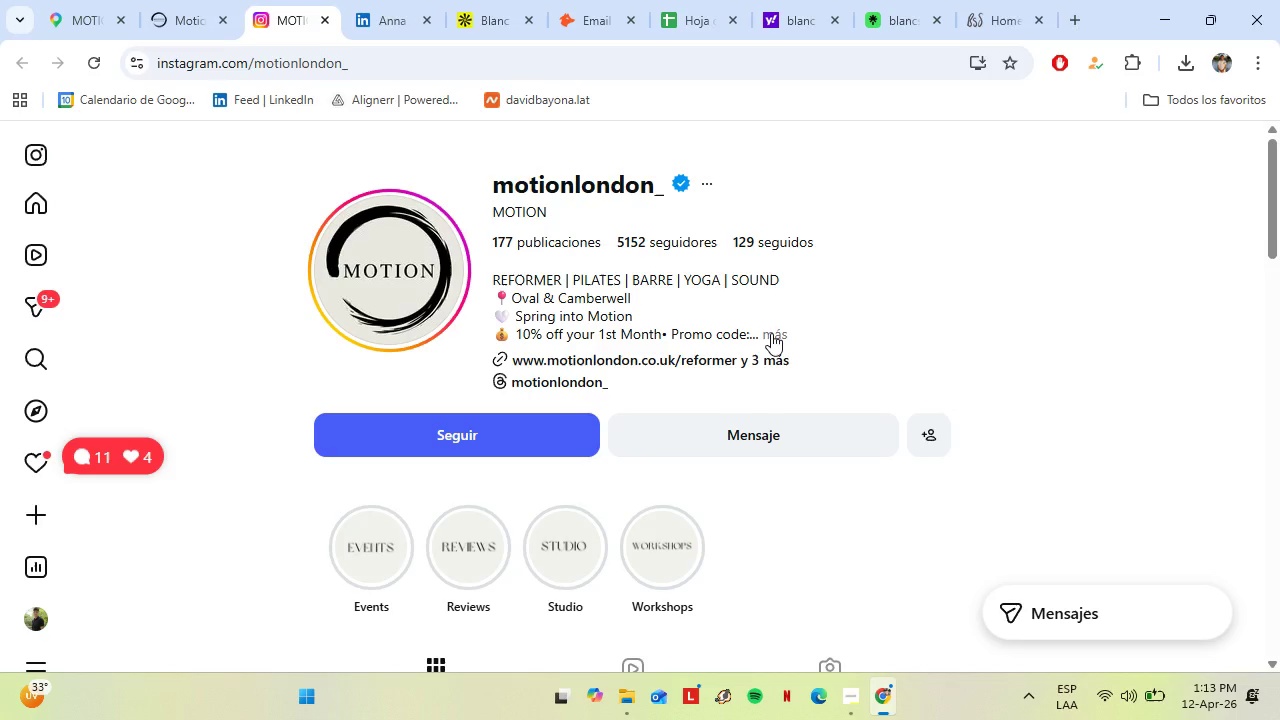 
left_click([771, 333])
 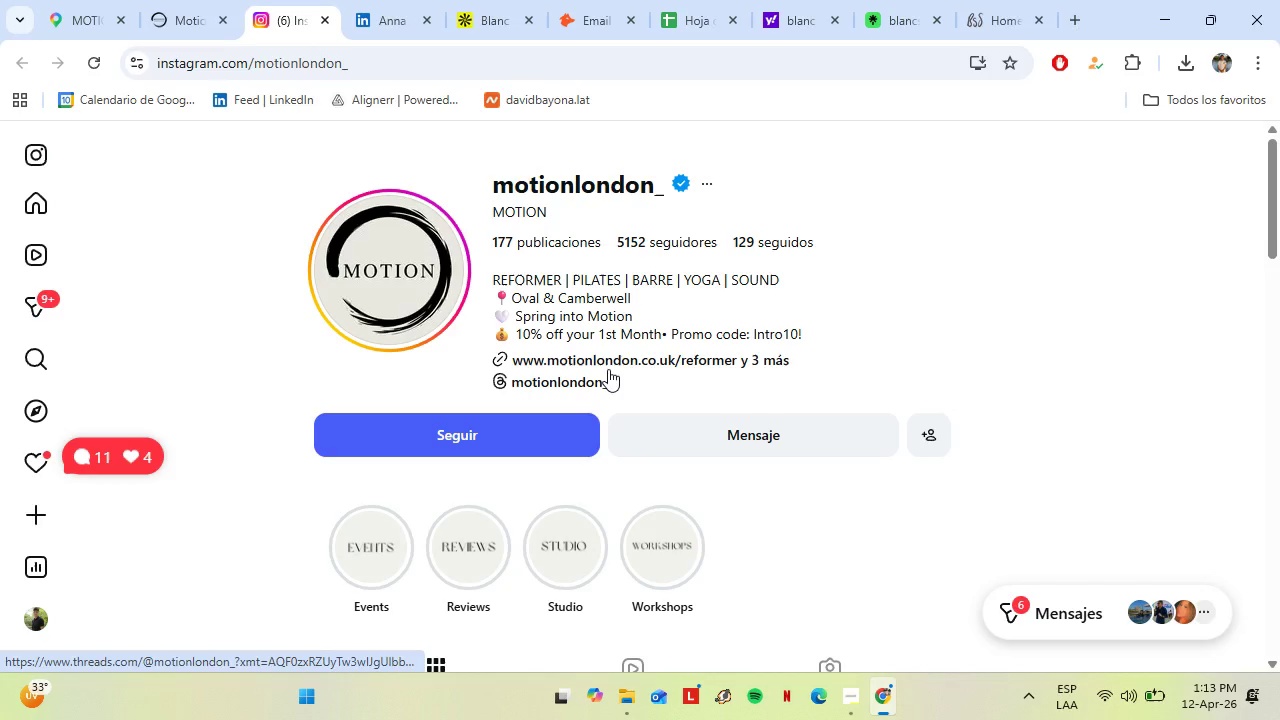 
scroll: coordinate [666, 349], scroll_direction: down, amount: 3.0
 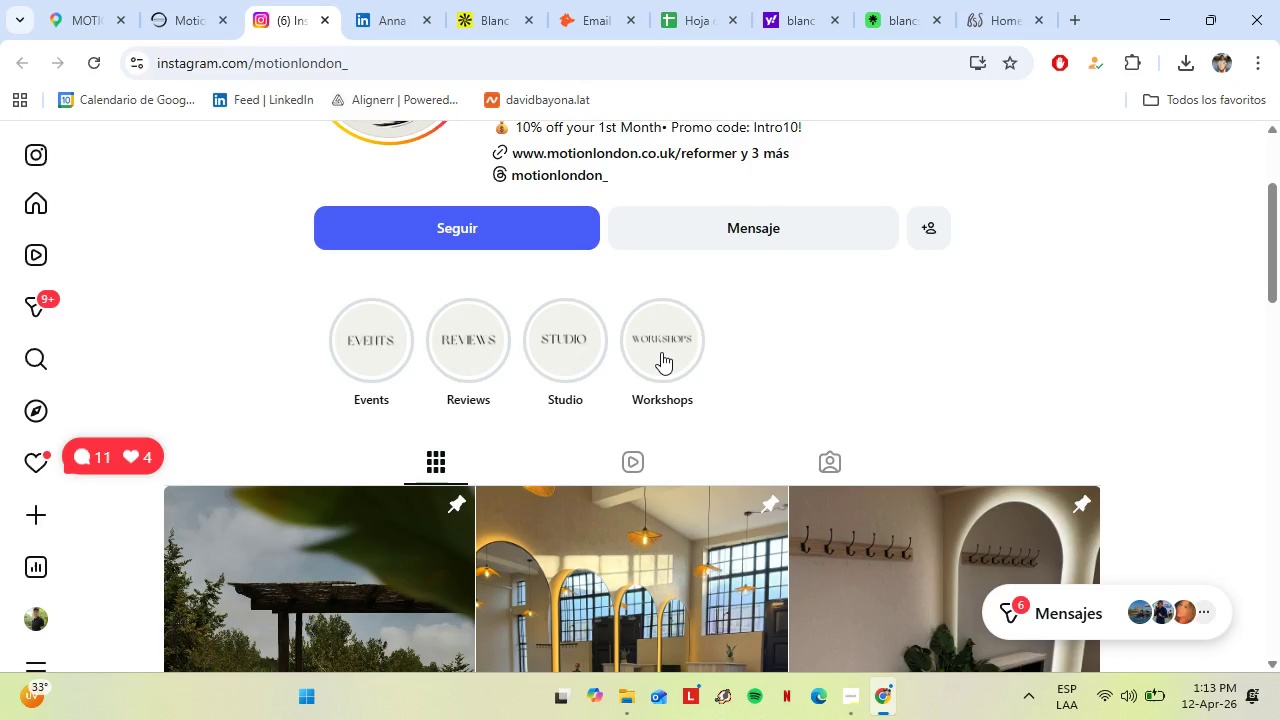 
scroll: coordinate [768, 391], scroll_direction: up, amount: 4.0
 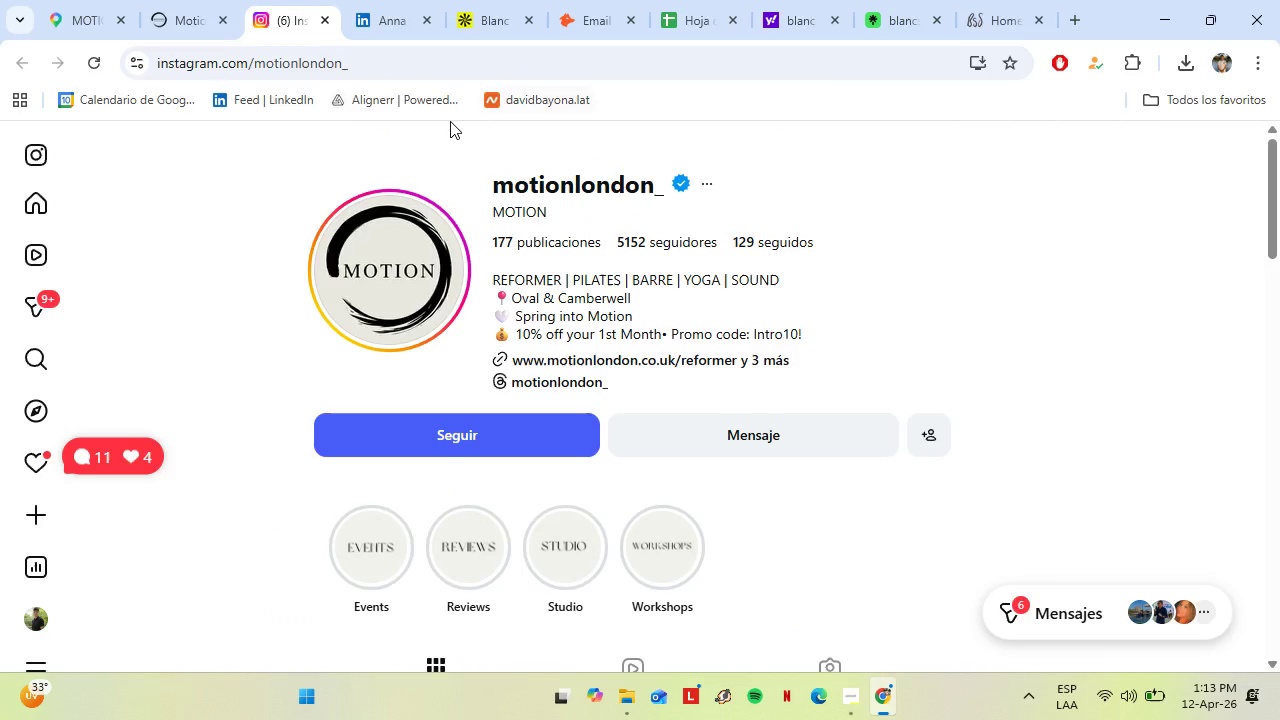 
left_click([173, 0])
 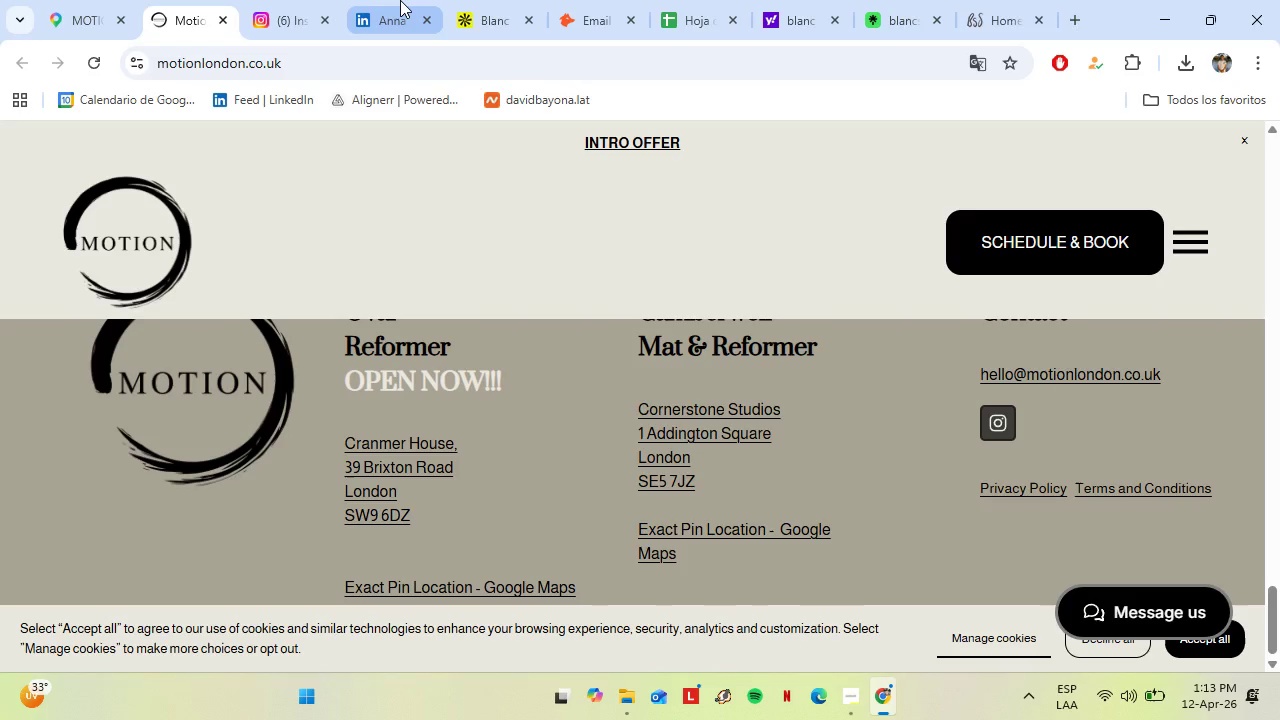 
left_click([400, 0])
 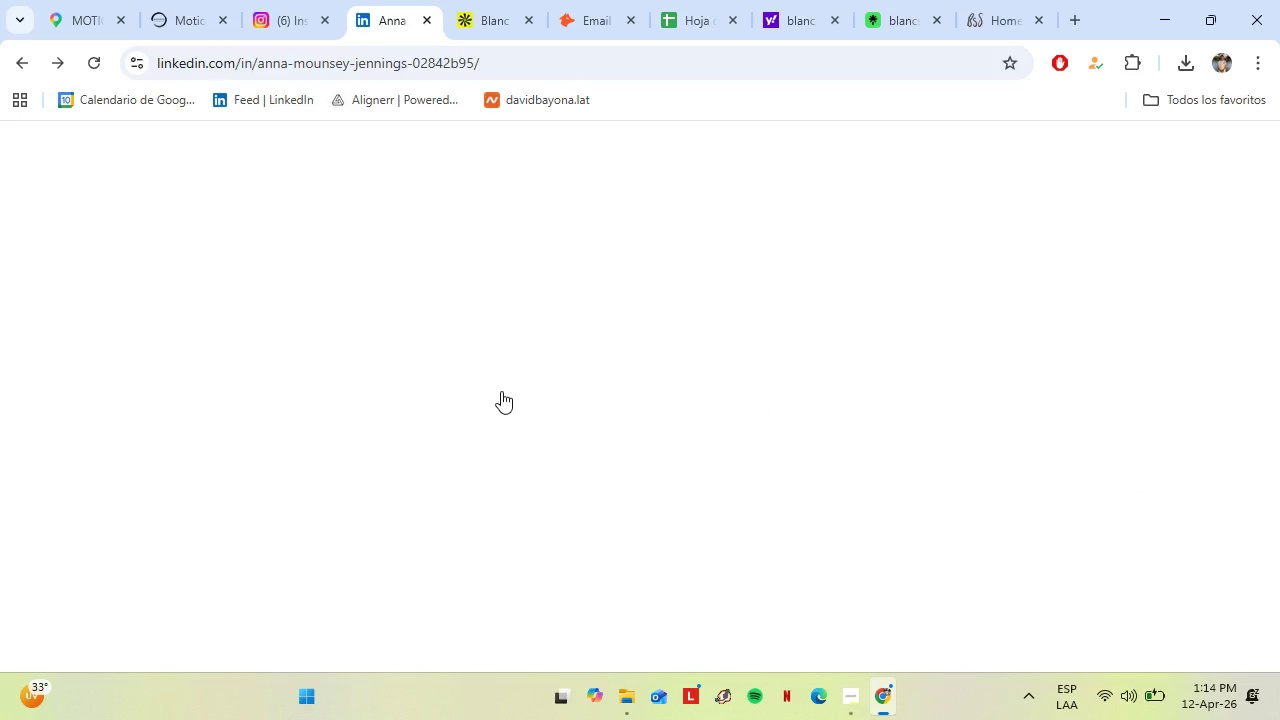 
wait(5.28)
 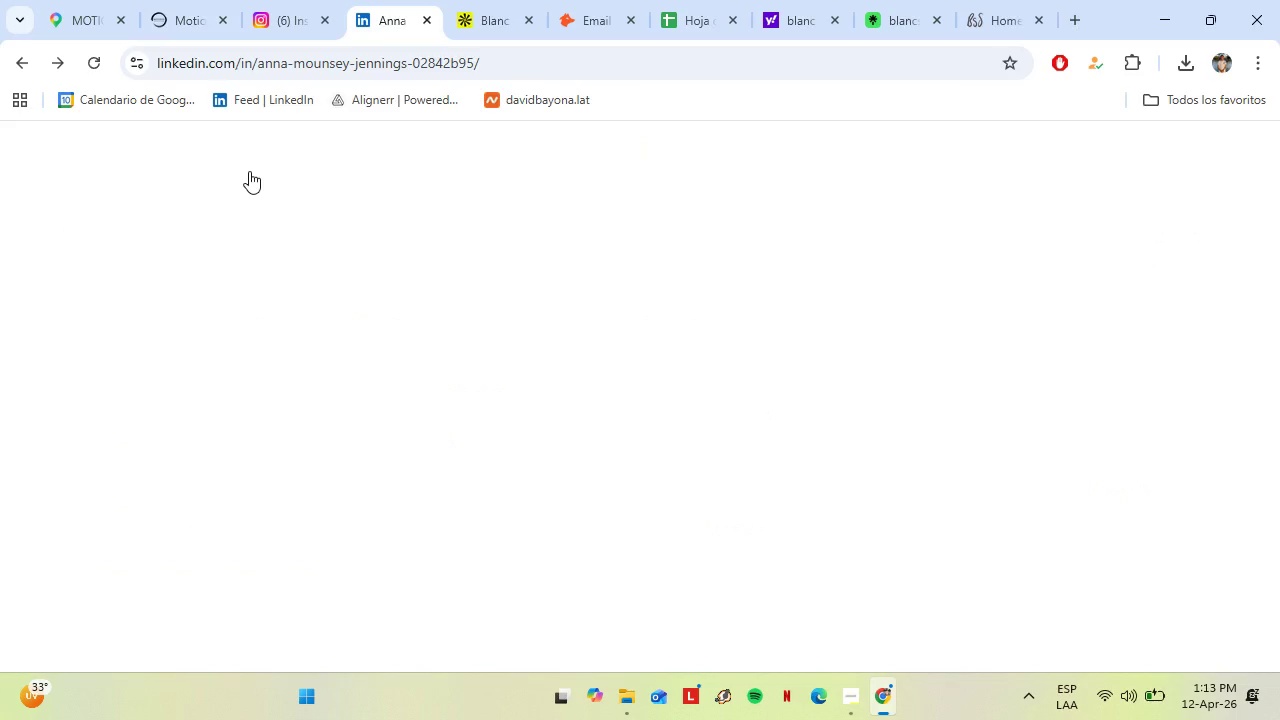 
scroll: coordinate [527, 248], scroll_direction: up, amount: 3.0
 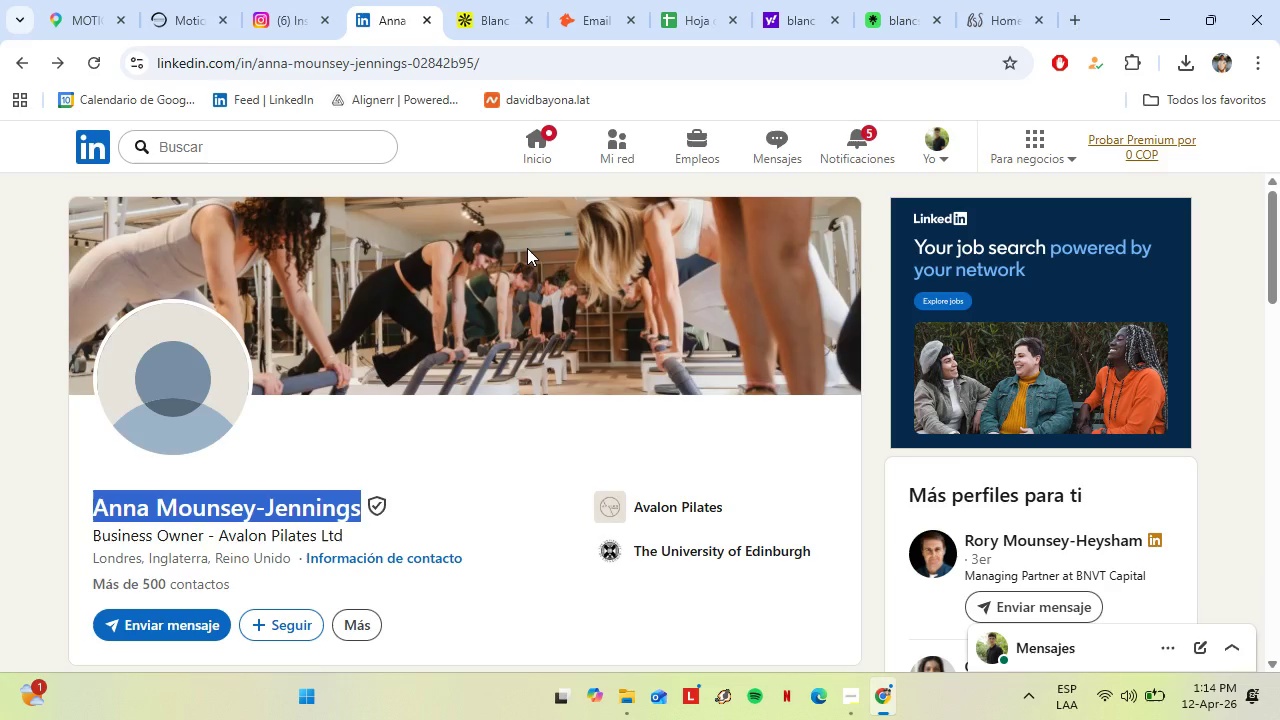 
wait(20.12)
 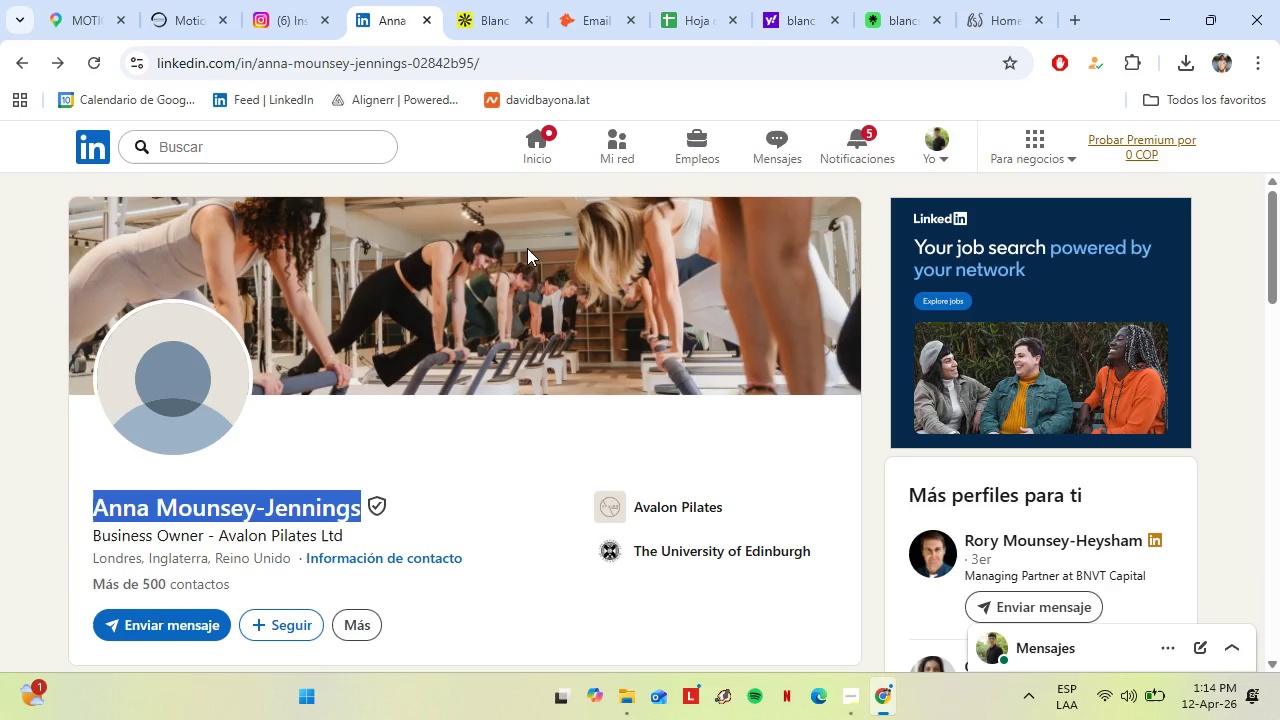 
left_click([230, 142])
 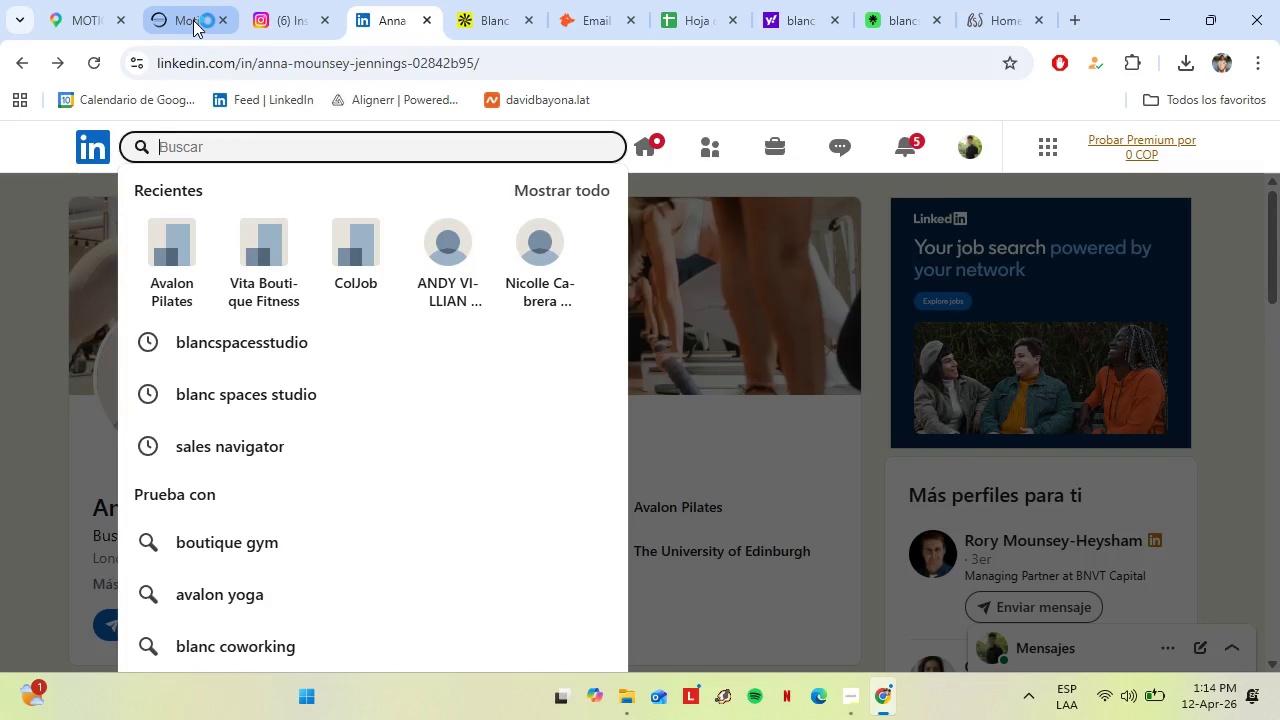 
left_click([193, 20])
 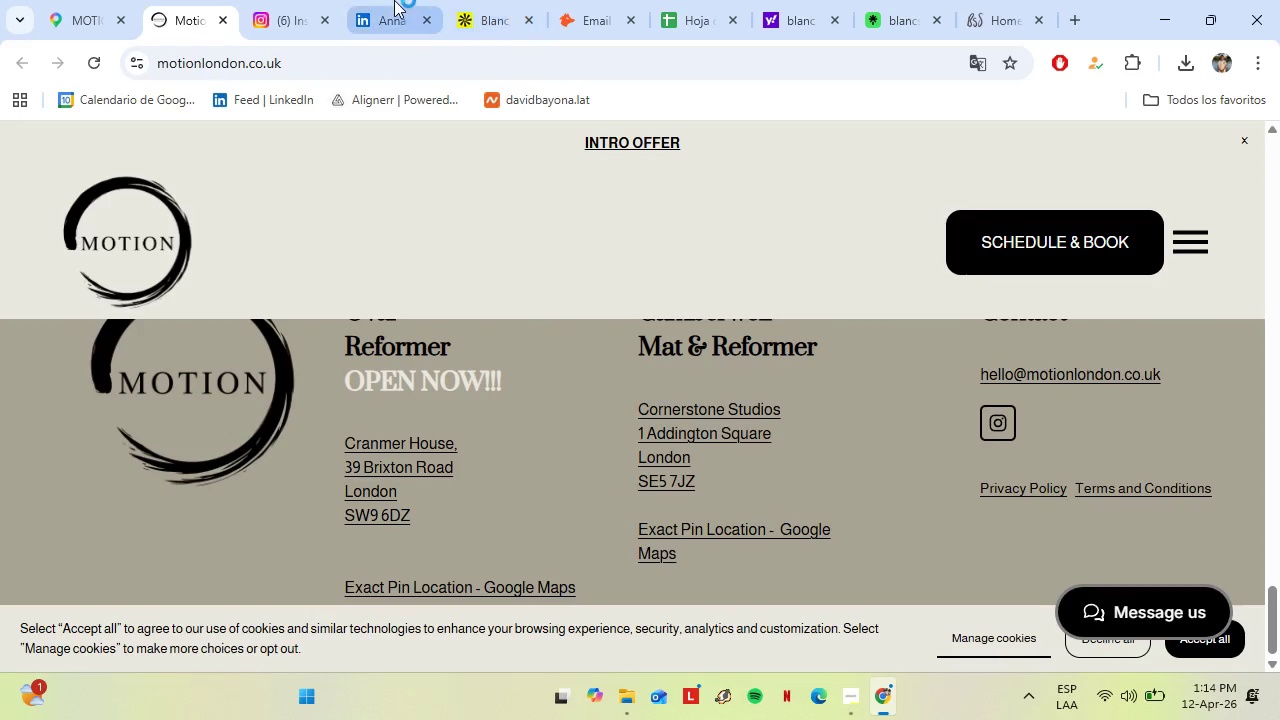 
left_click([394, 0])
 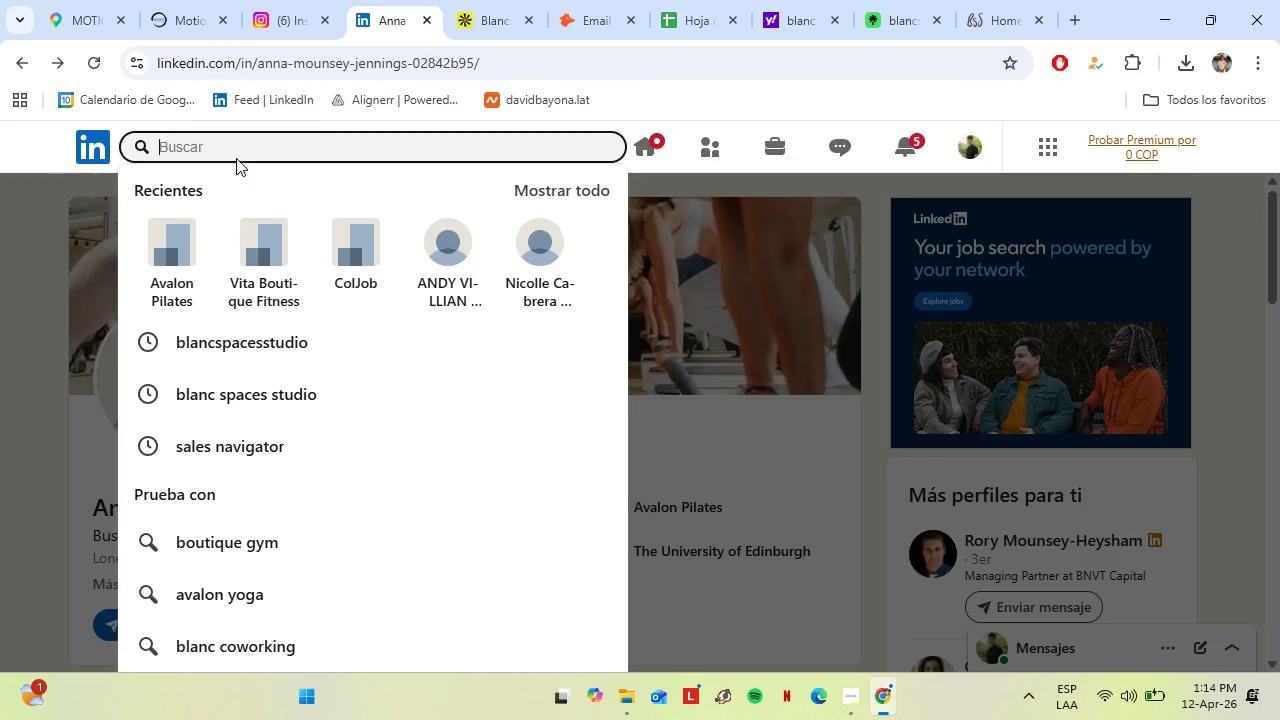 
type(motion london)
 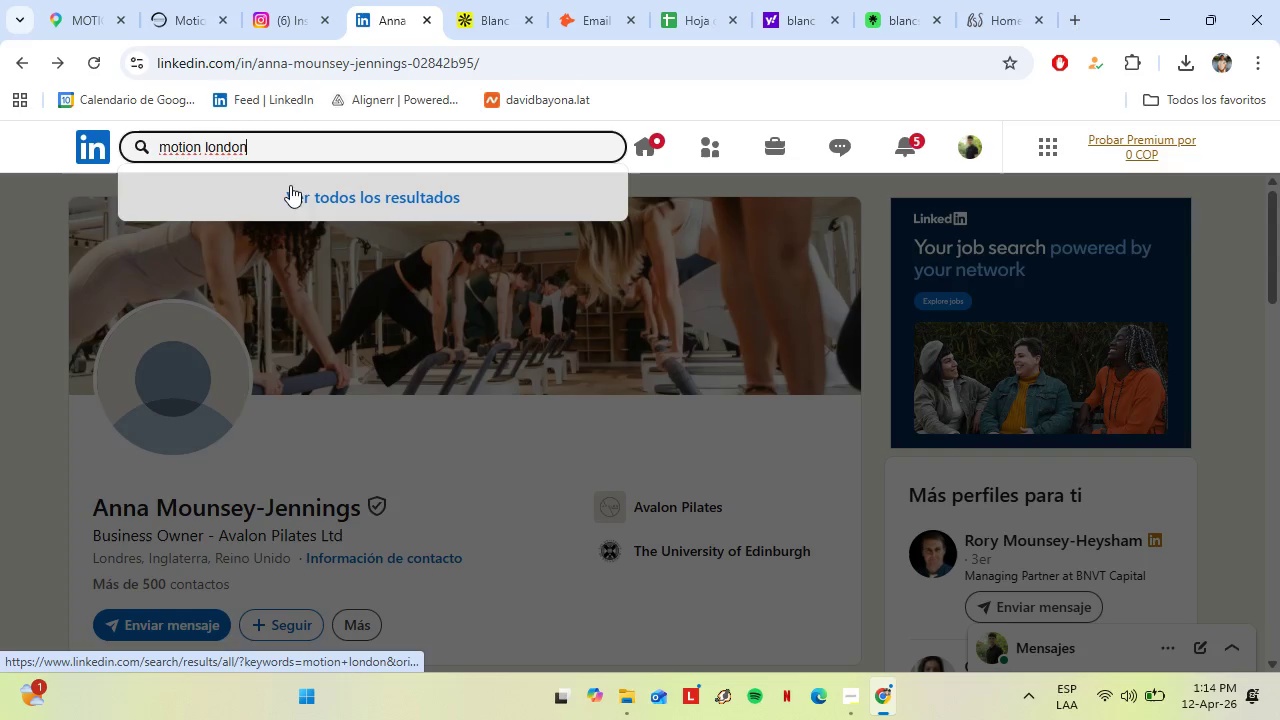 
left_click([193, 21])
 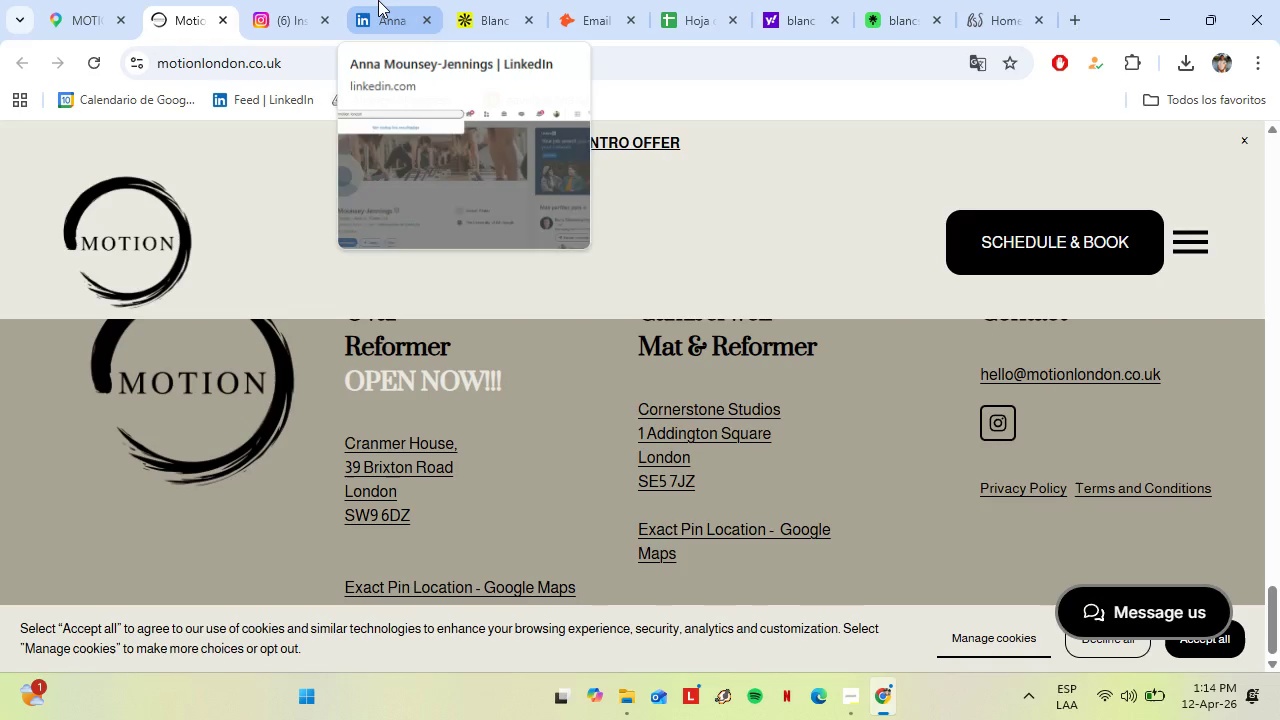 
left_click([378, 0])
 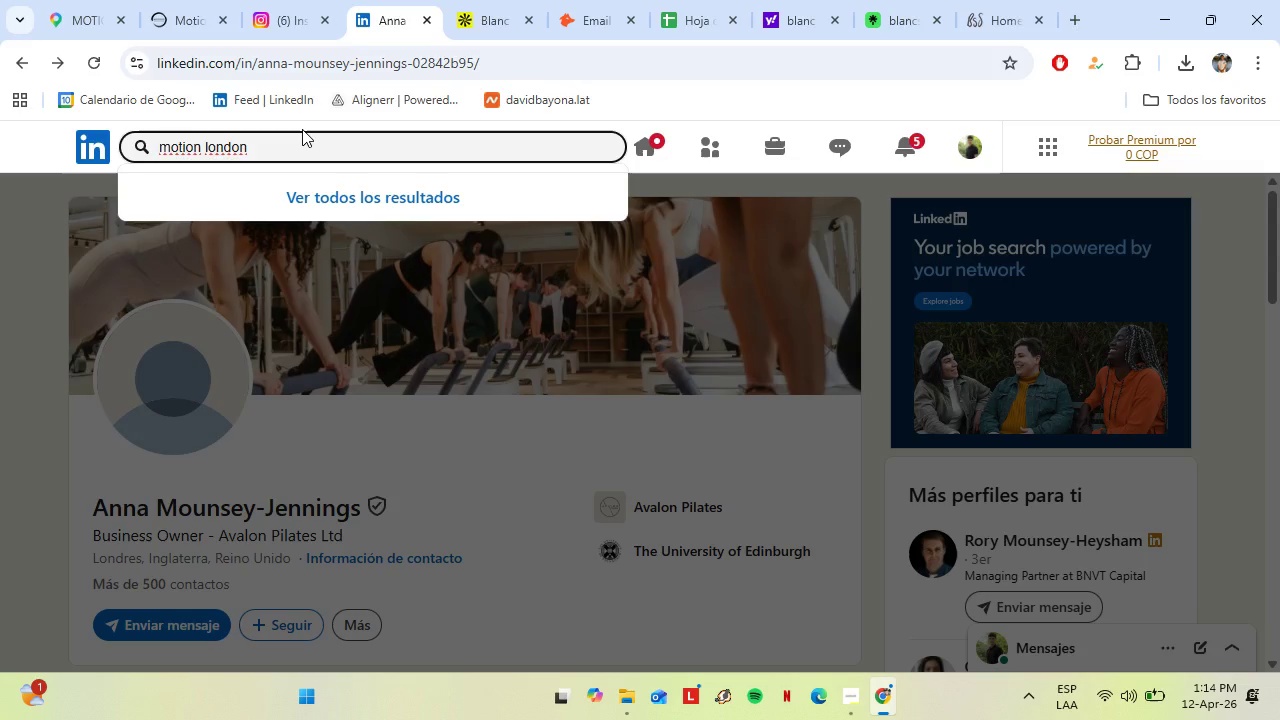 
key(Backspace)
 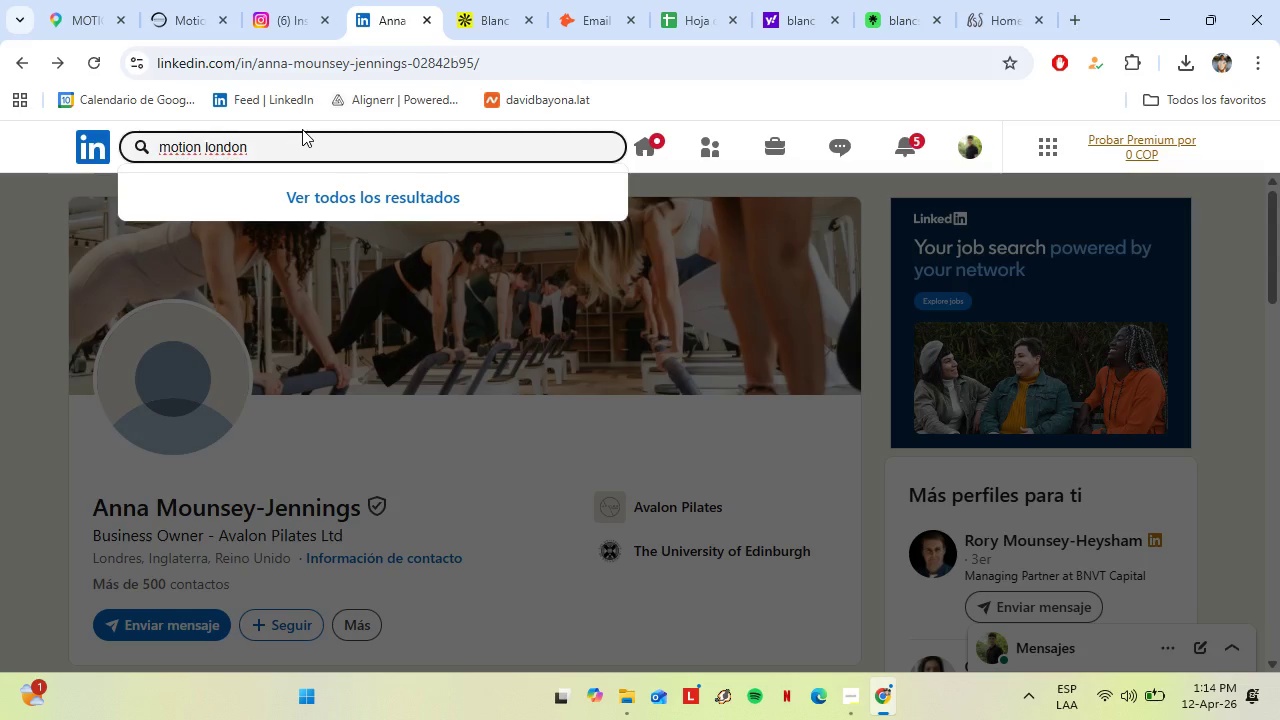 
key(Backspace)
 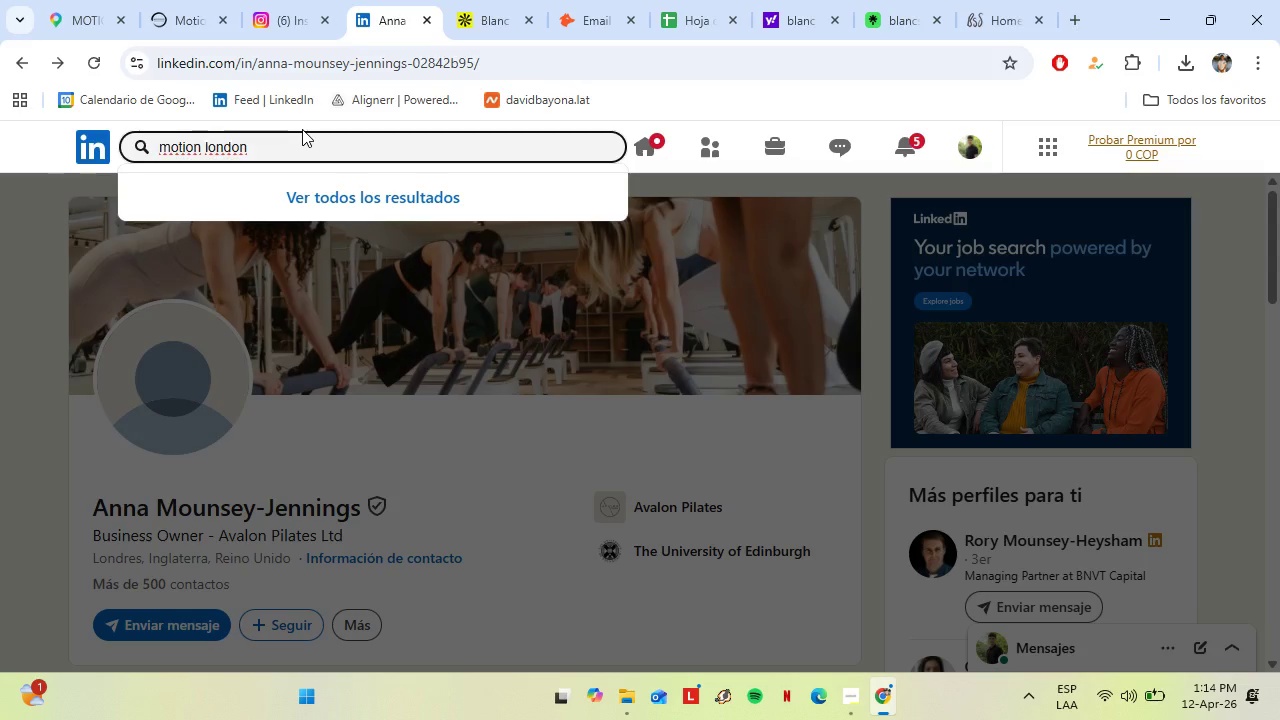 
key(Backspace)
 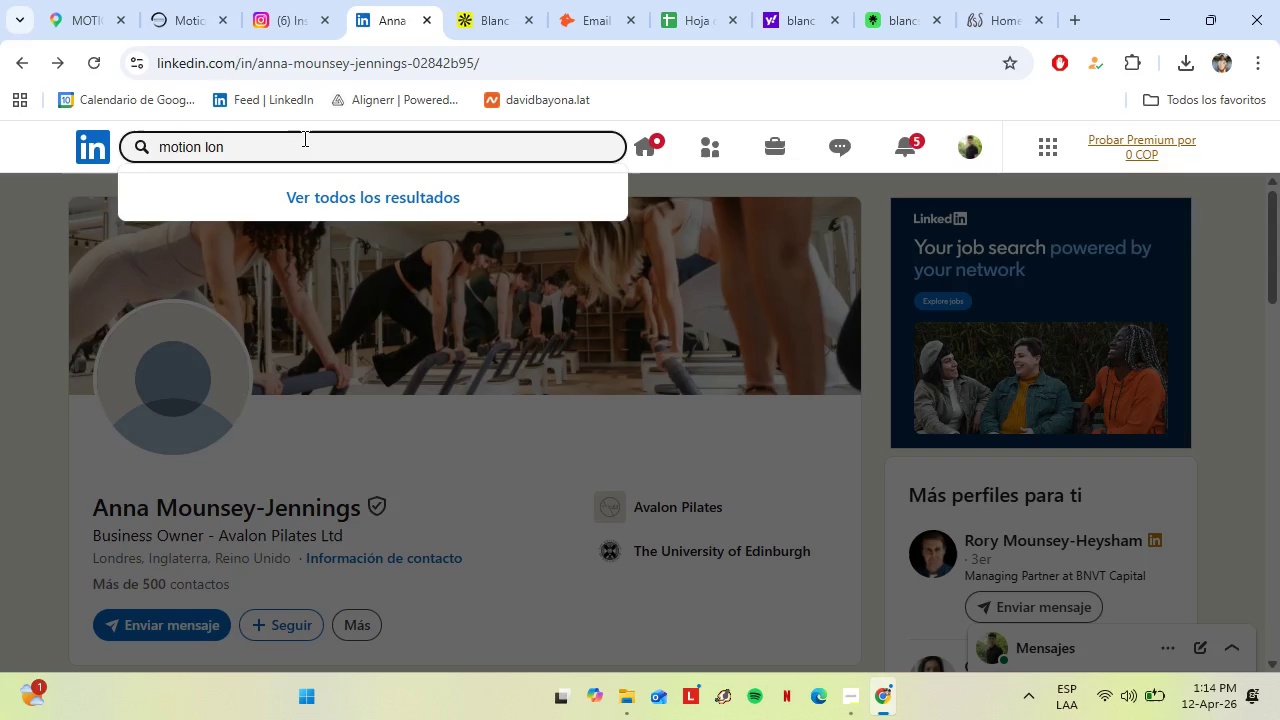 
key(Backspace)
 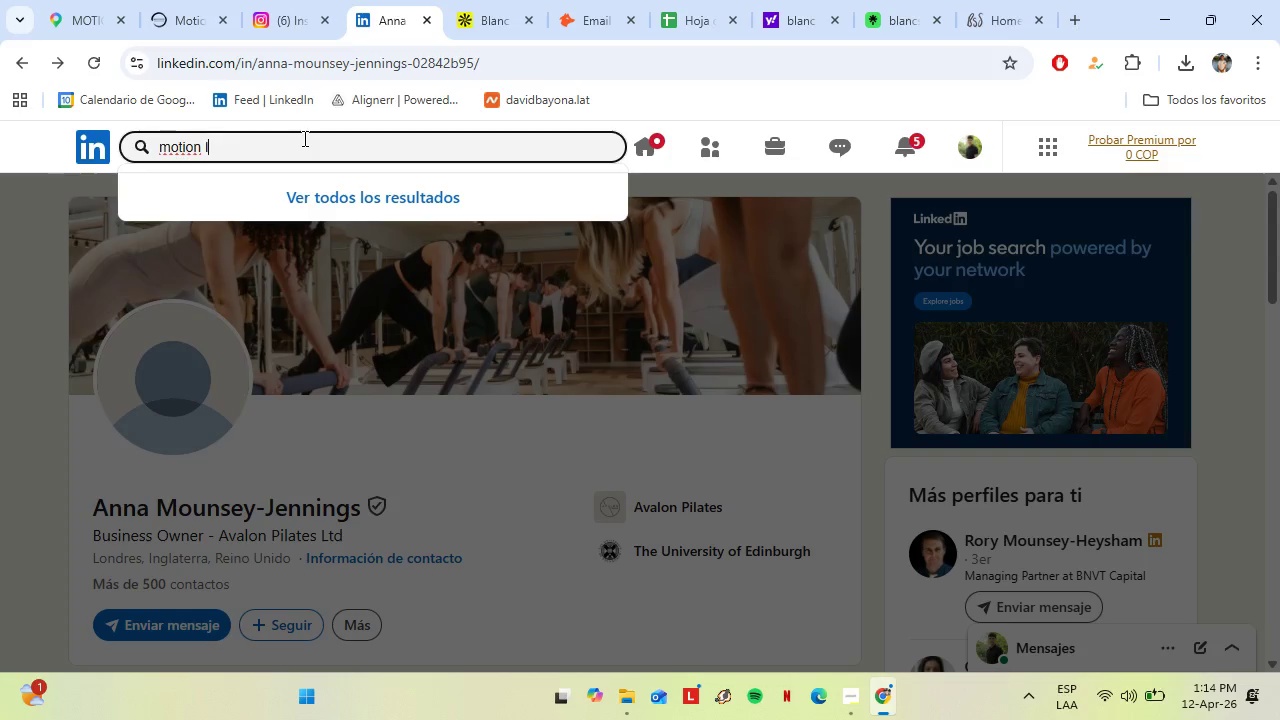 
key(Backspace)
 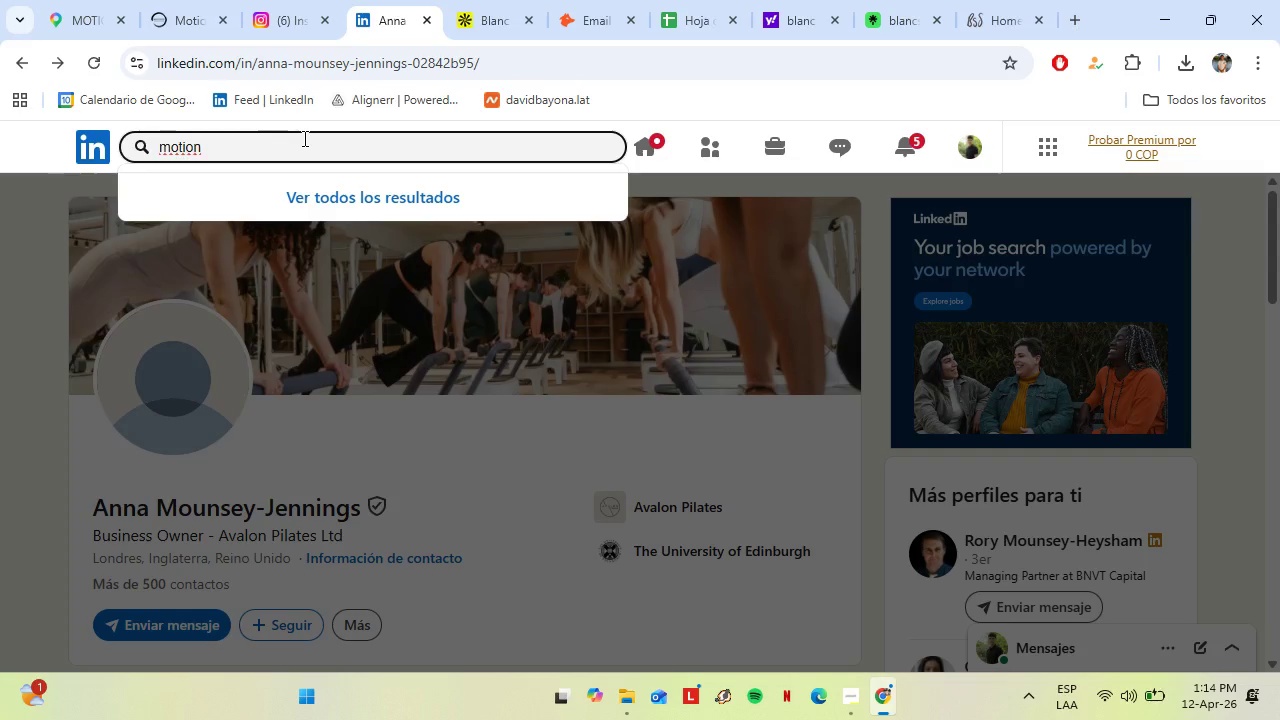 
key(Backspace)
 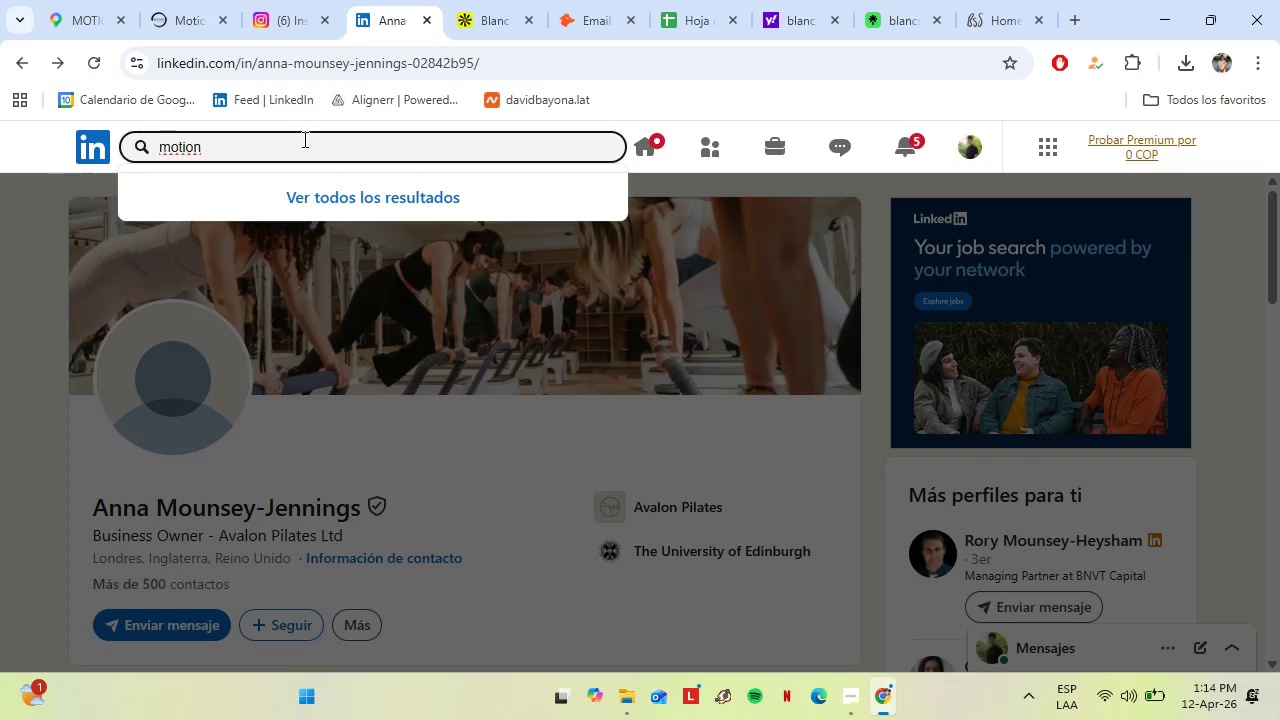 
key(Backspace)
 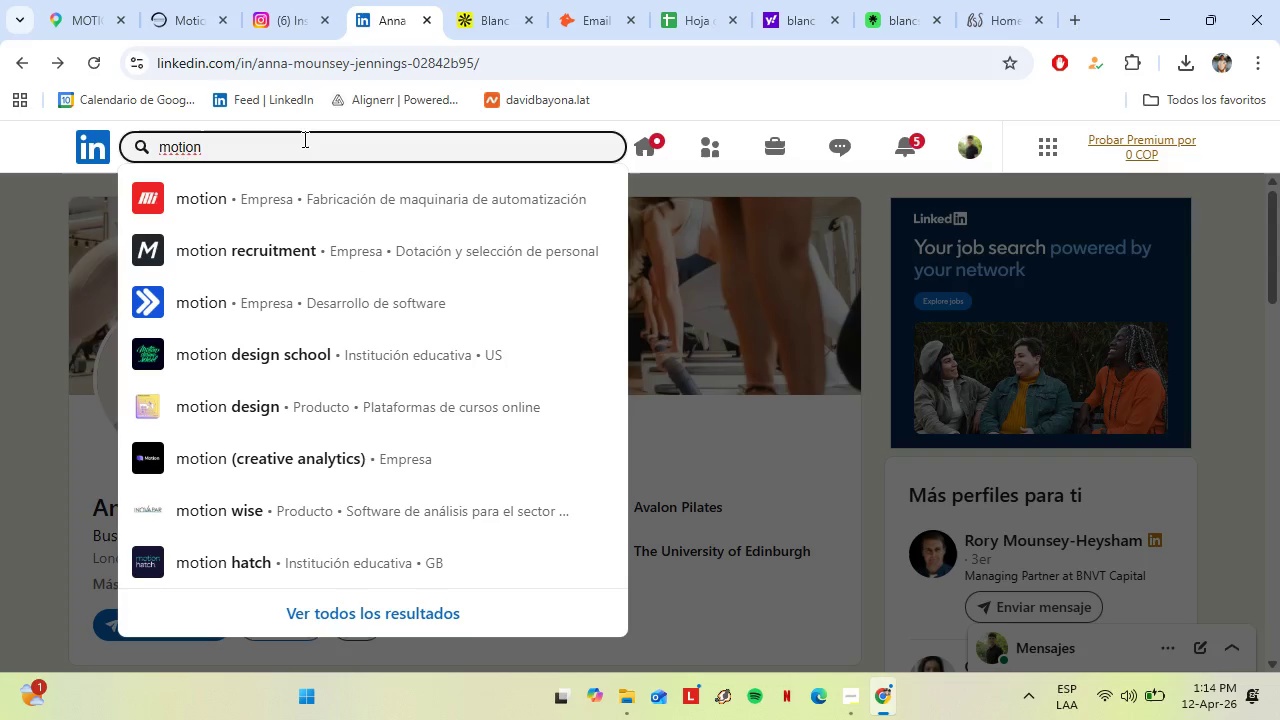 
type( pil)
key(Backspace)
key(Backspace)
key(Backspace)
type(loni)
key(Backspace)
type(don)
 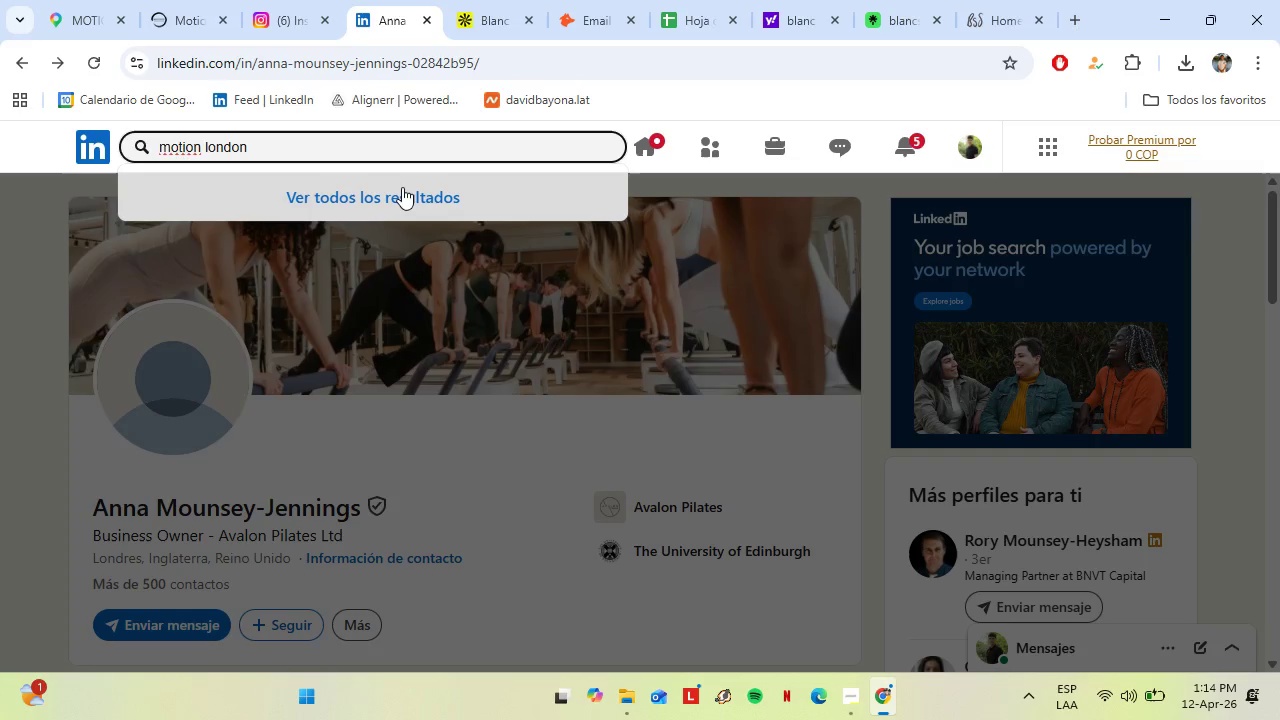 
left_click([402, 187])
 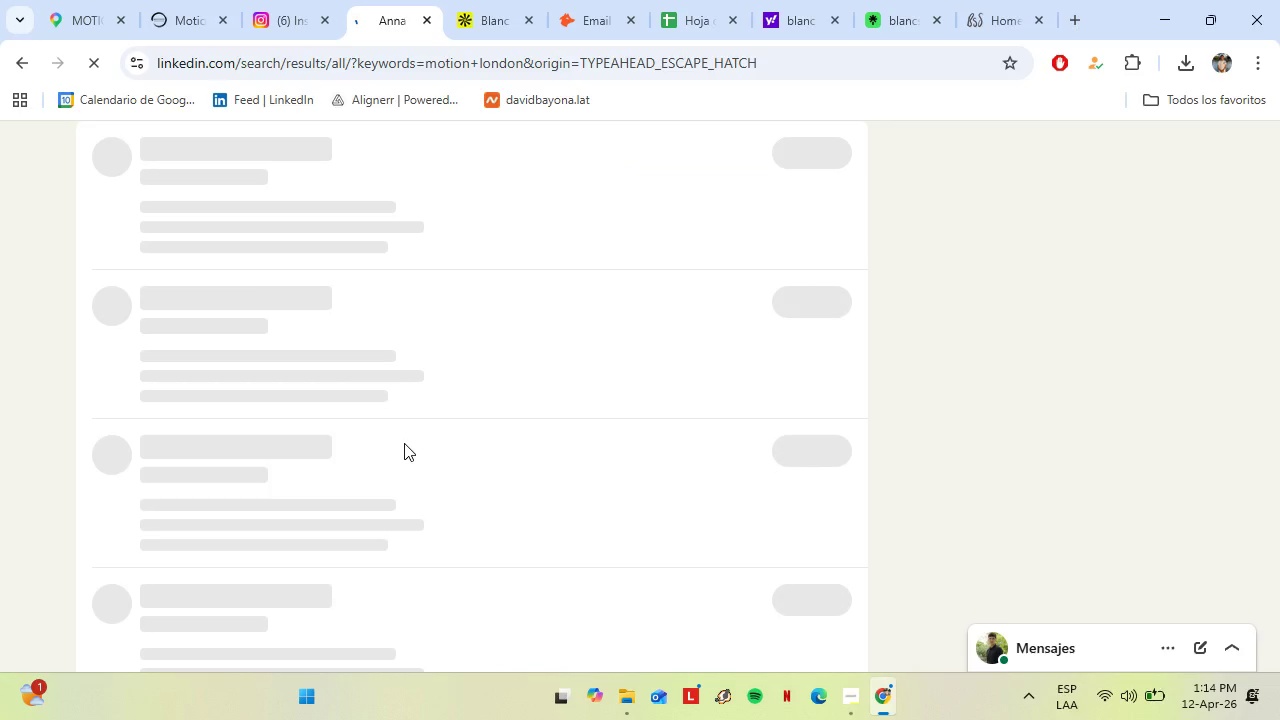 
mouse_move([420, 399])
 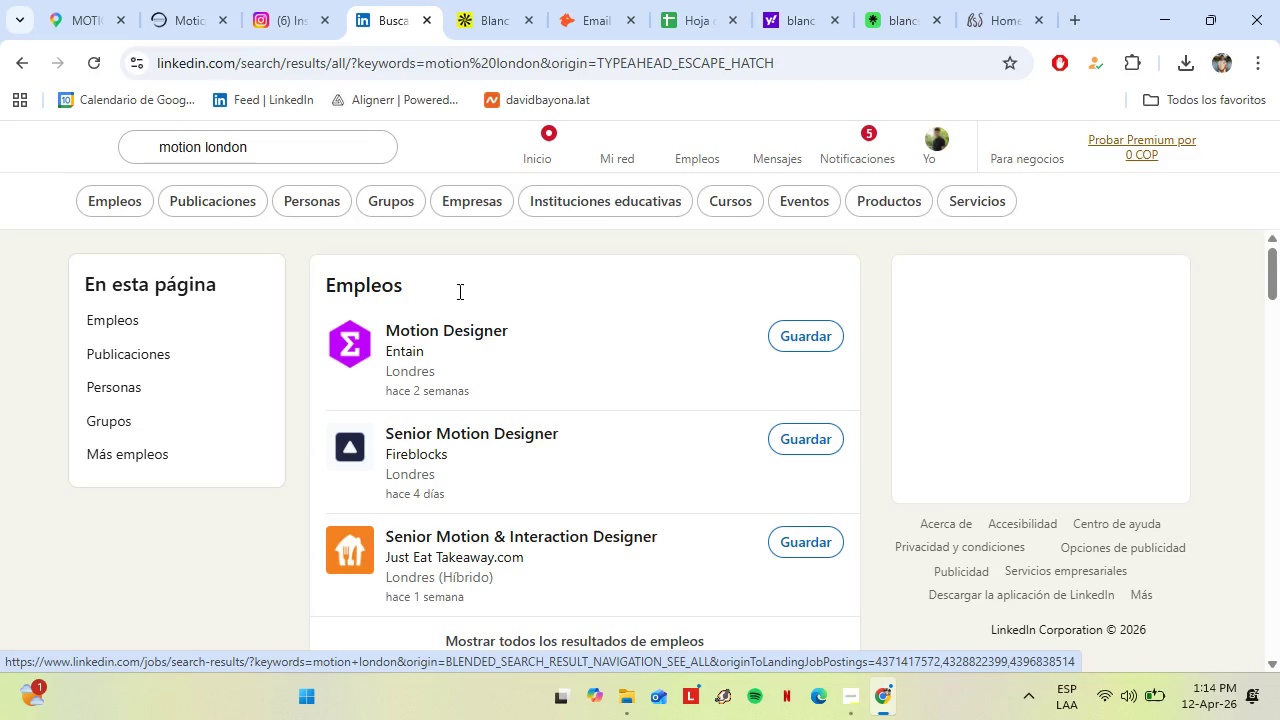 
left_click([461, 213])
 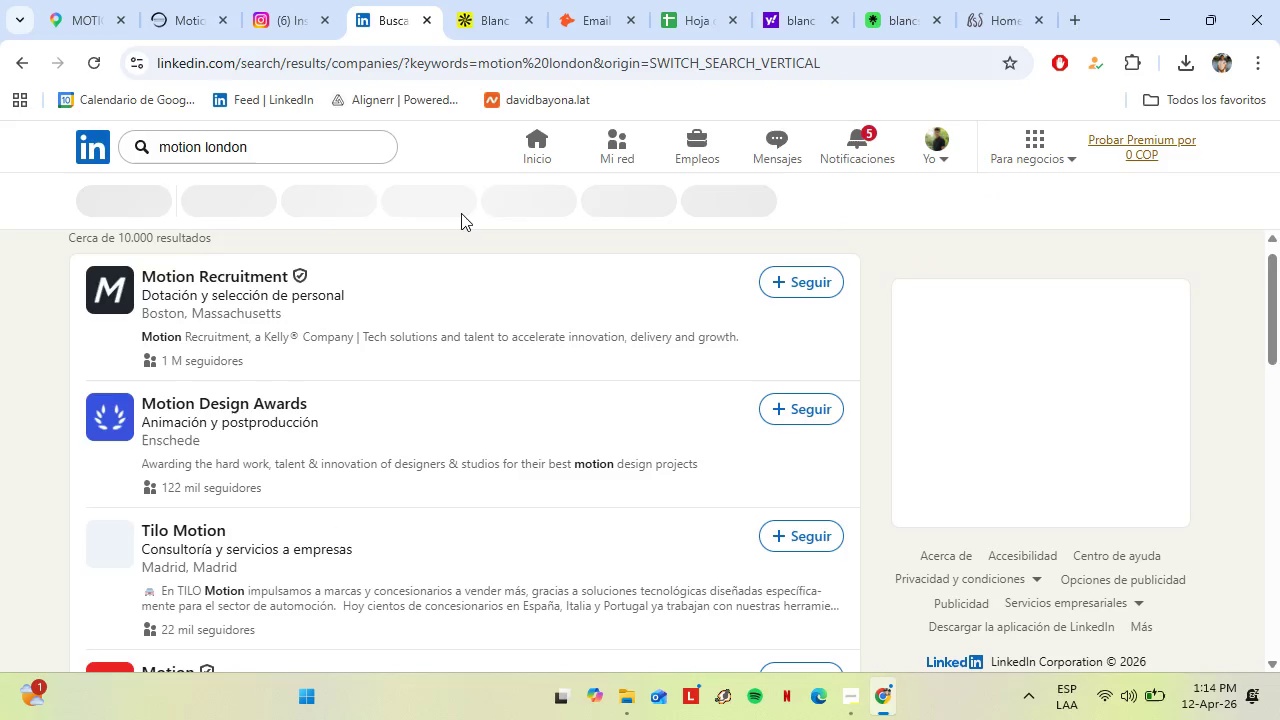 
scroll: coordinate [353, 459], scroll_direction: down, amount: 10.0
 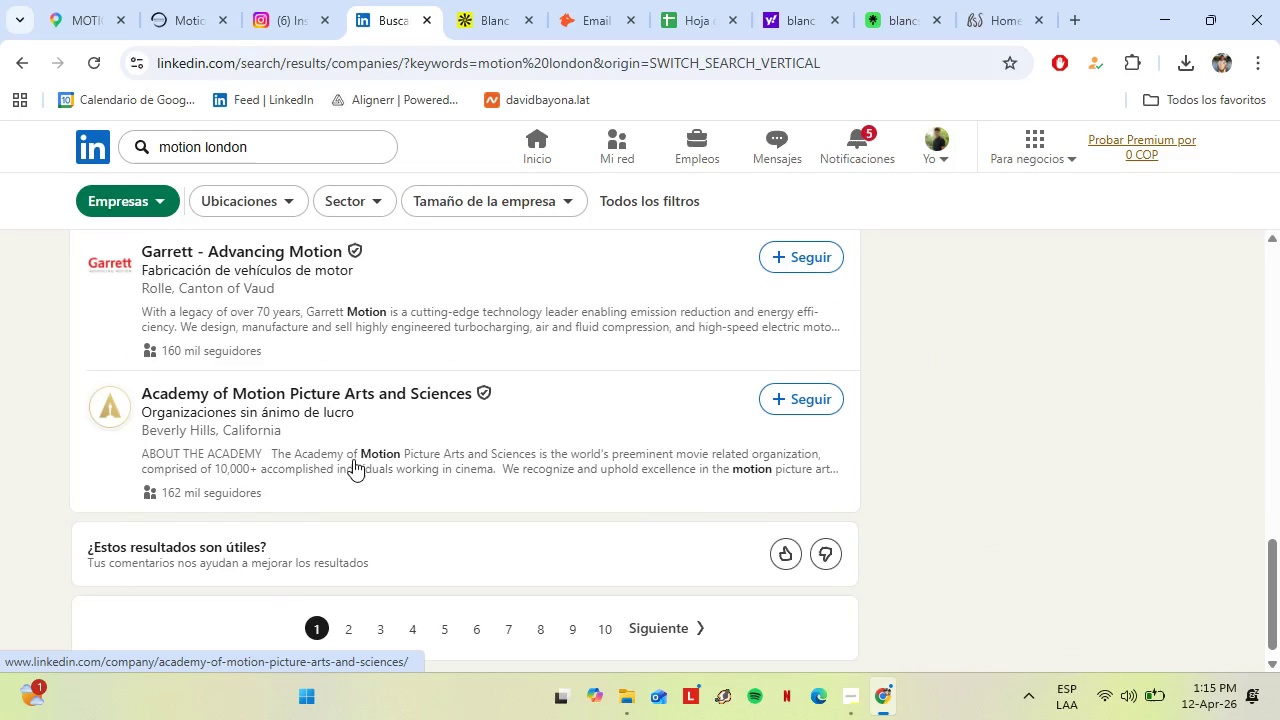 
left_click([475, 0])
 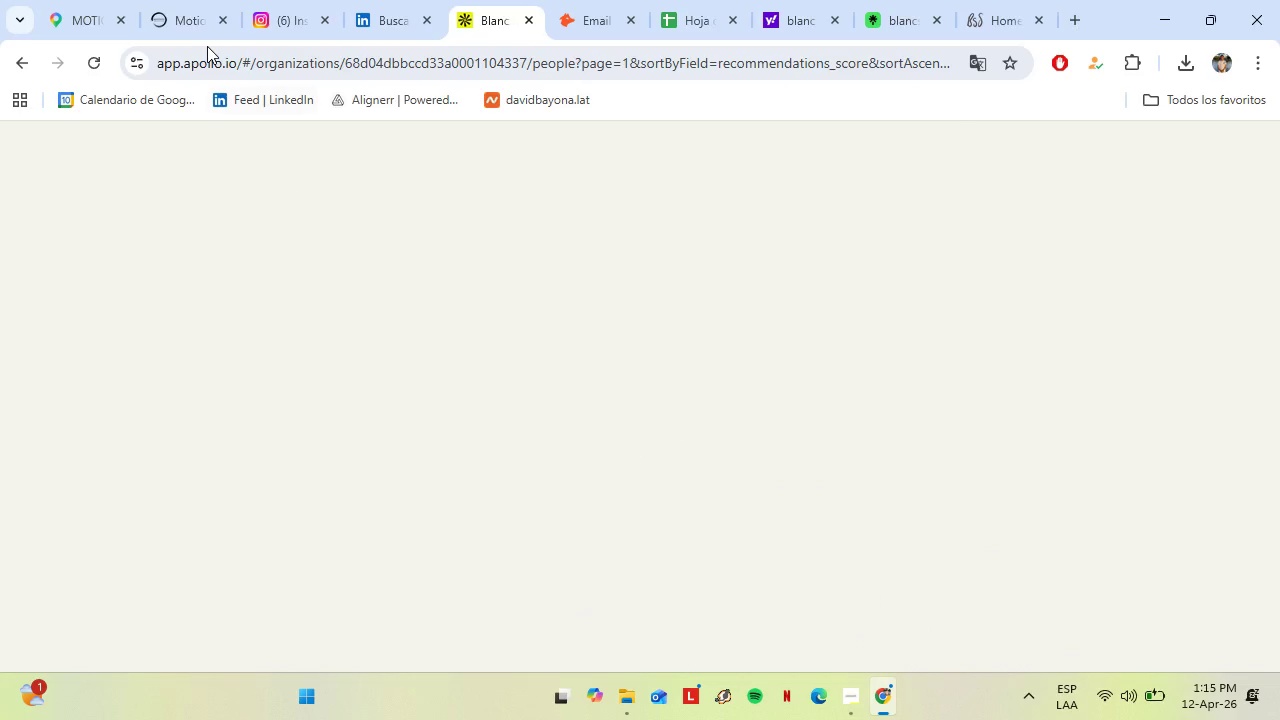 
left_click([187, 0])
 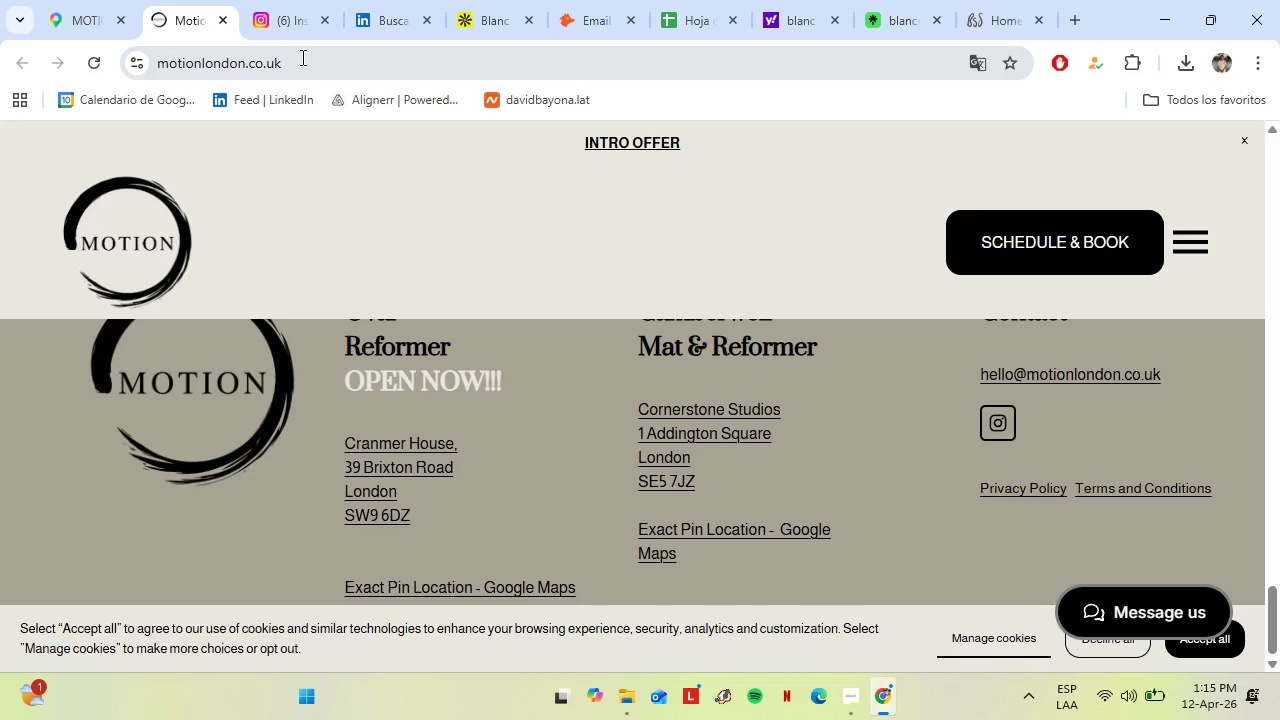 
left_click_drag(start_coordinate=[305, 57], to_coordinate=[121, 54])
 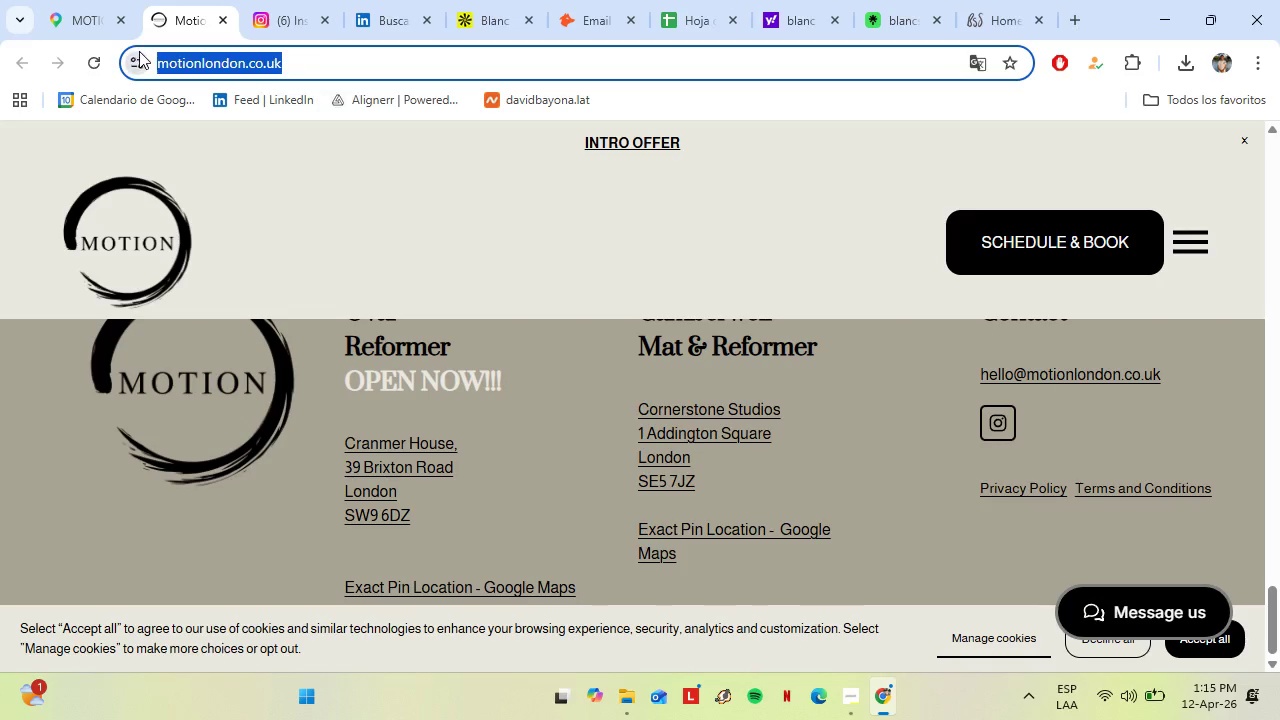 
key(Control+C)
 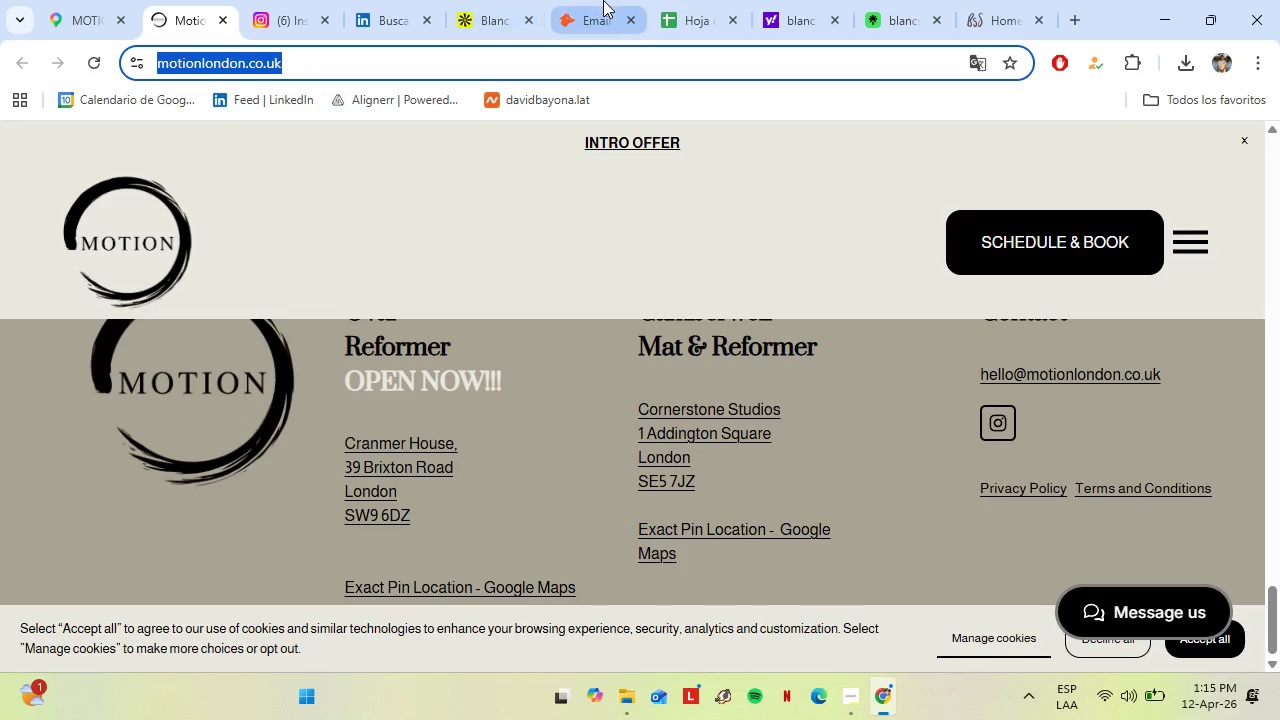 
left_click([603, 0])
 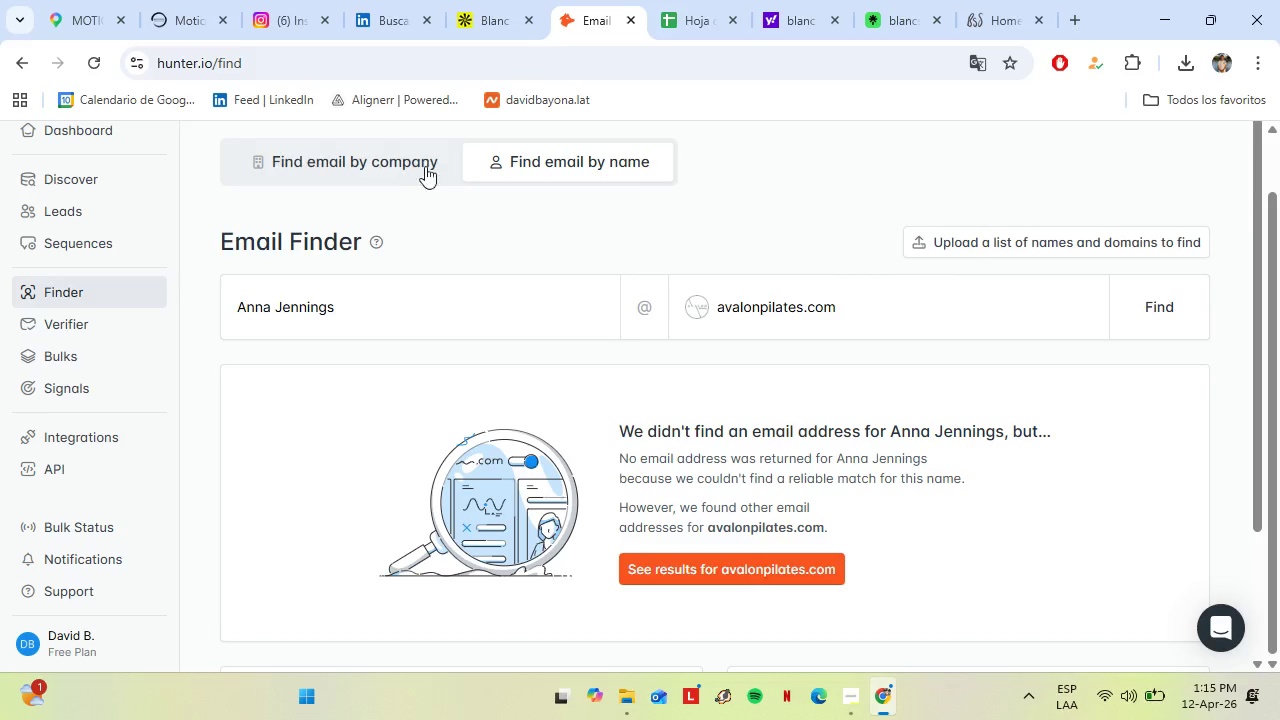 
left_click([374, 174])
 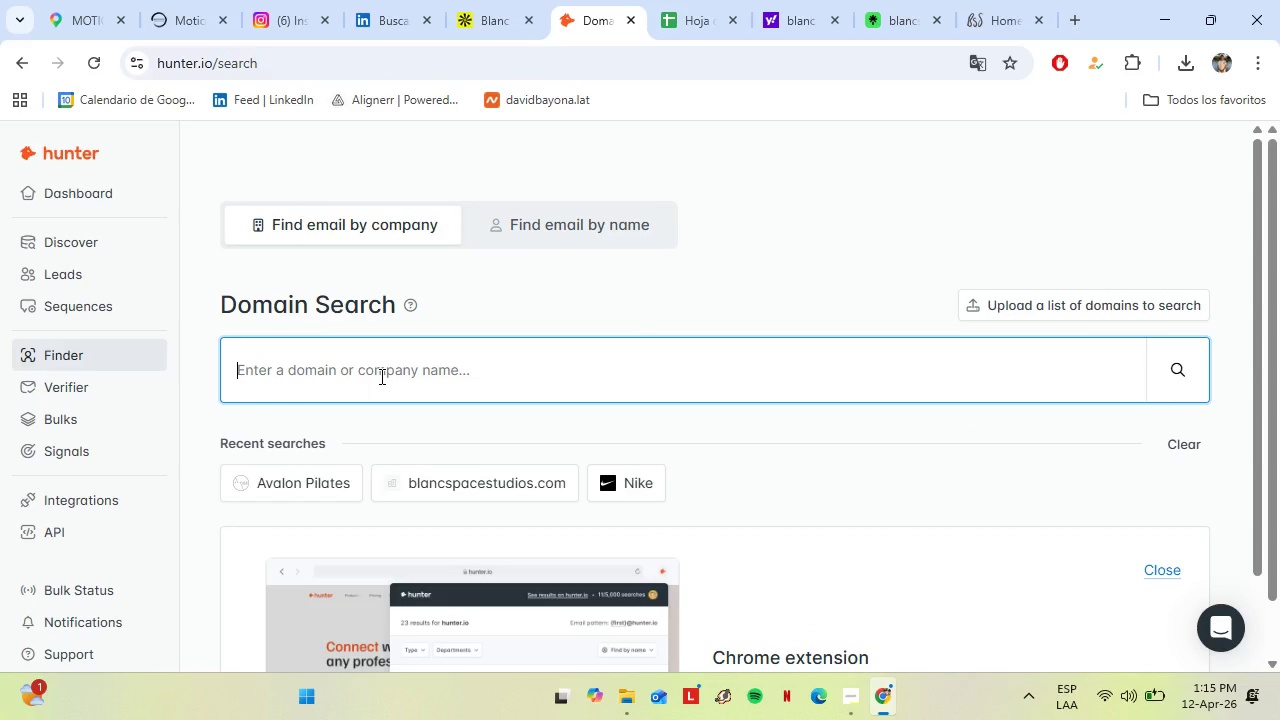 
key(Control+V)
 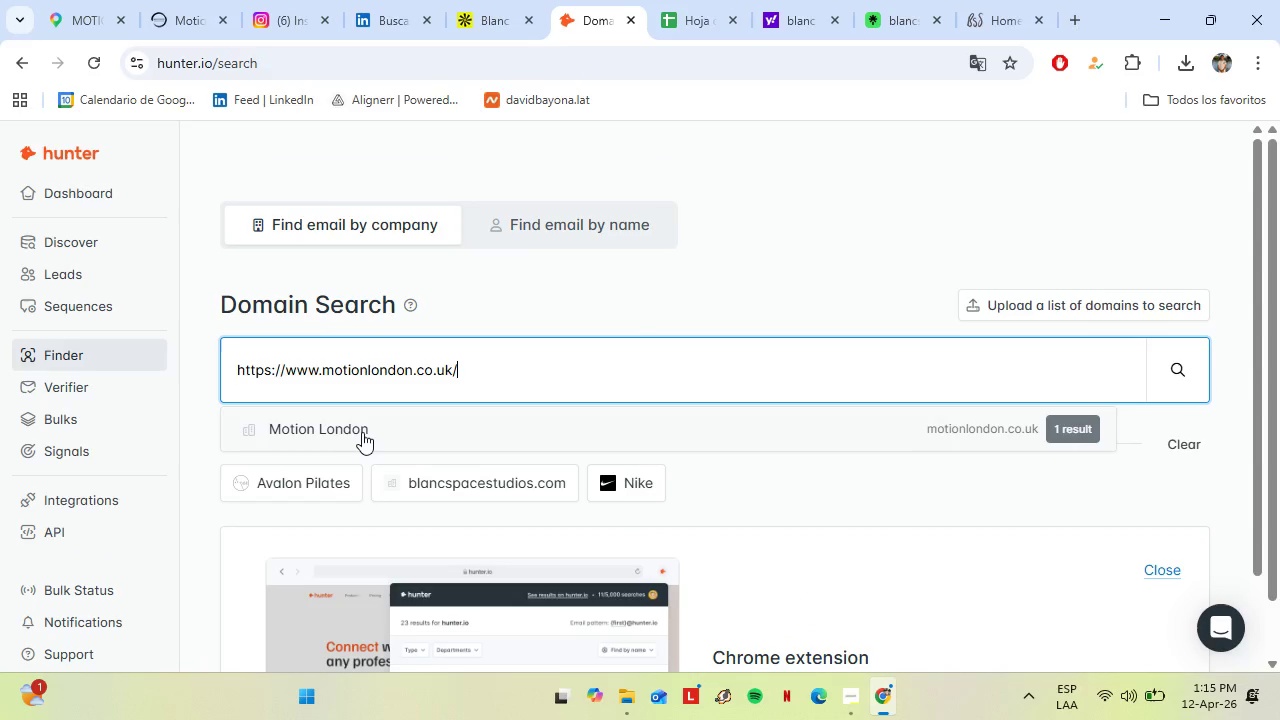 
left_click([360, 431])
 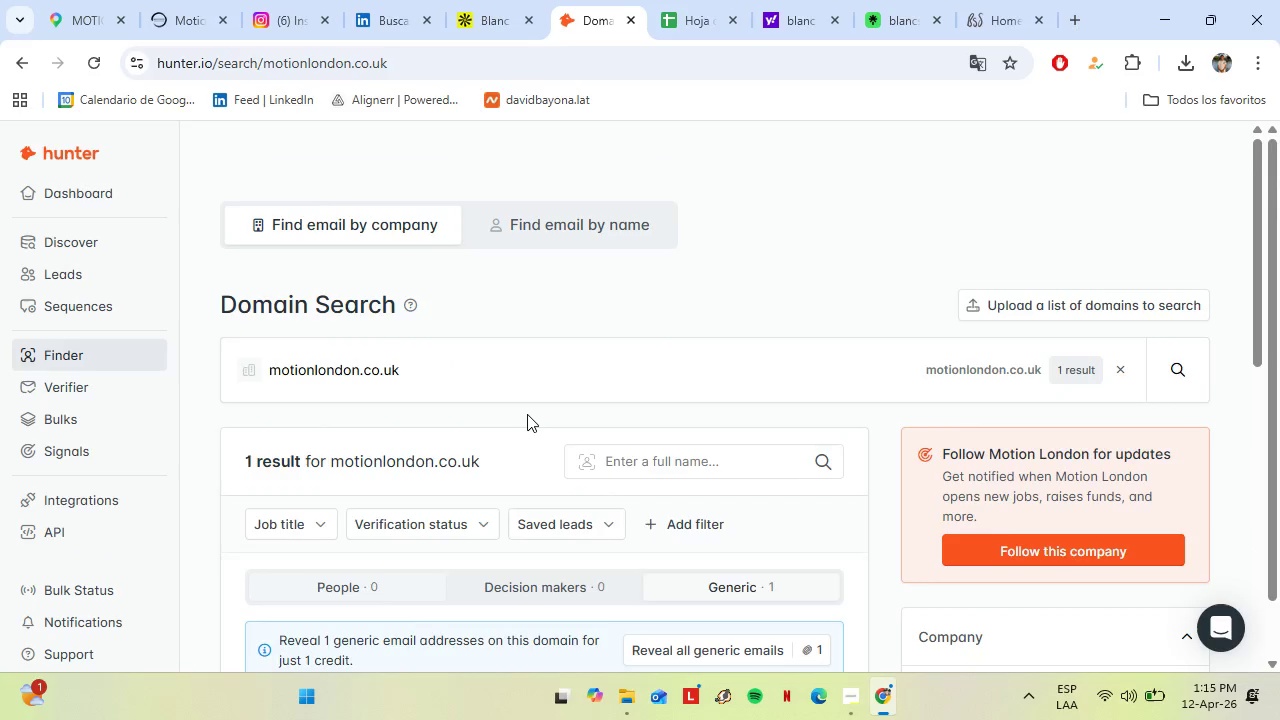 
scroll: coordinate [526, 414], scroll_direction: down, amount: 2.0
 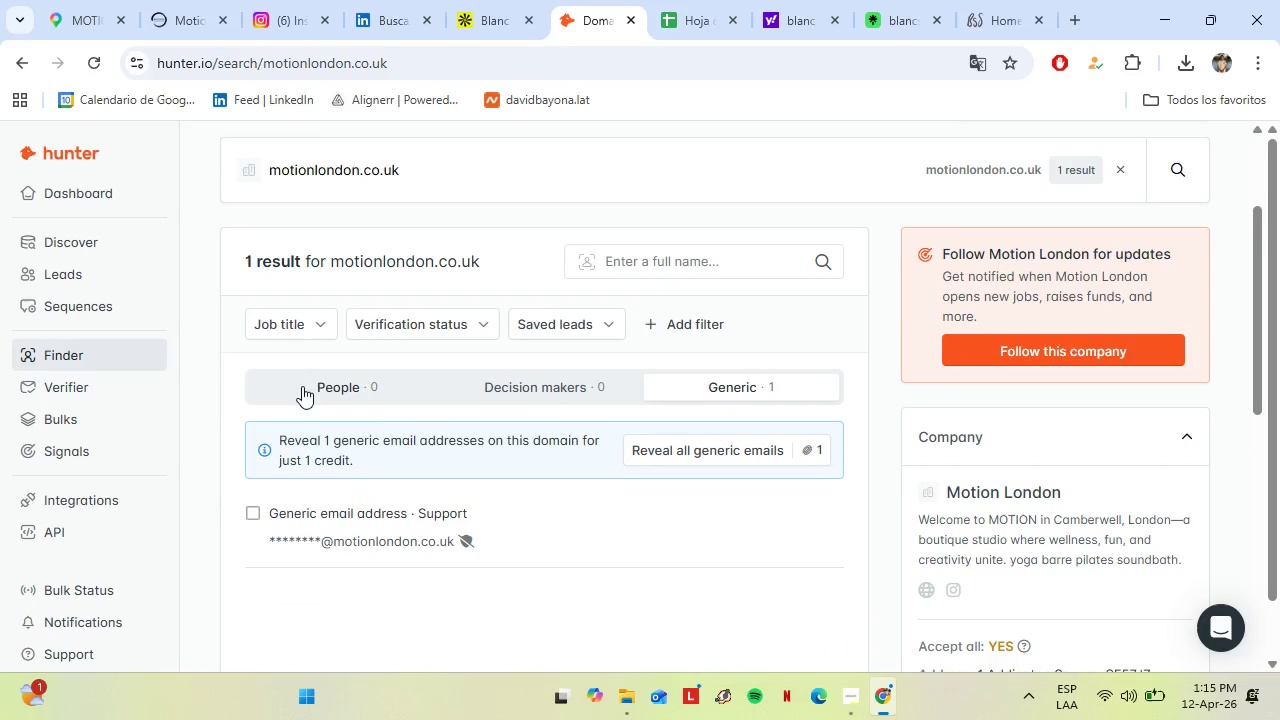 
left_click([564, 380])
 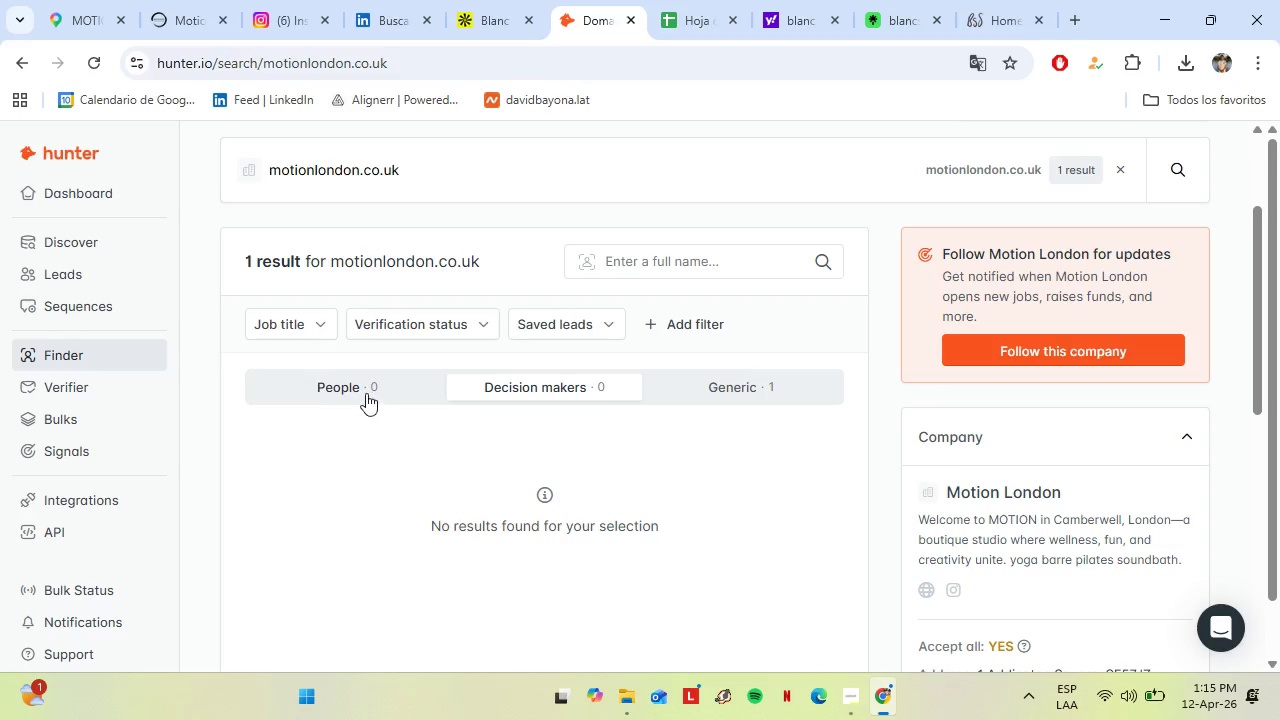 
left_click([363, 391])
 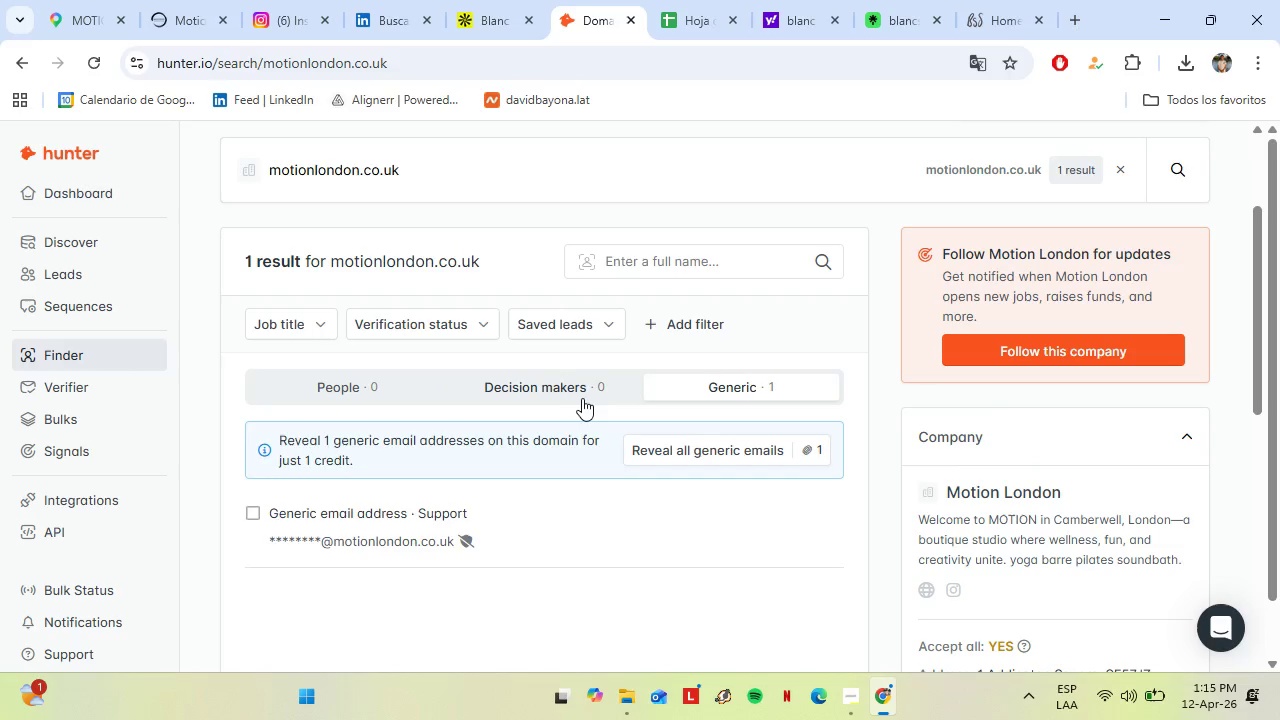 
double_click([582, 396])
 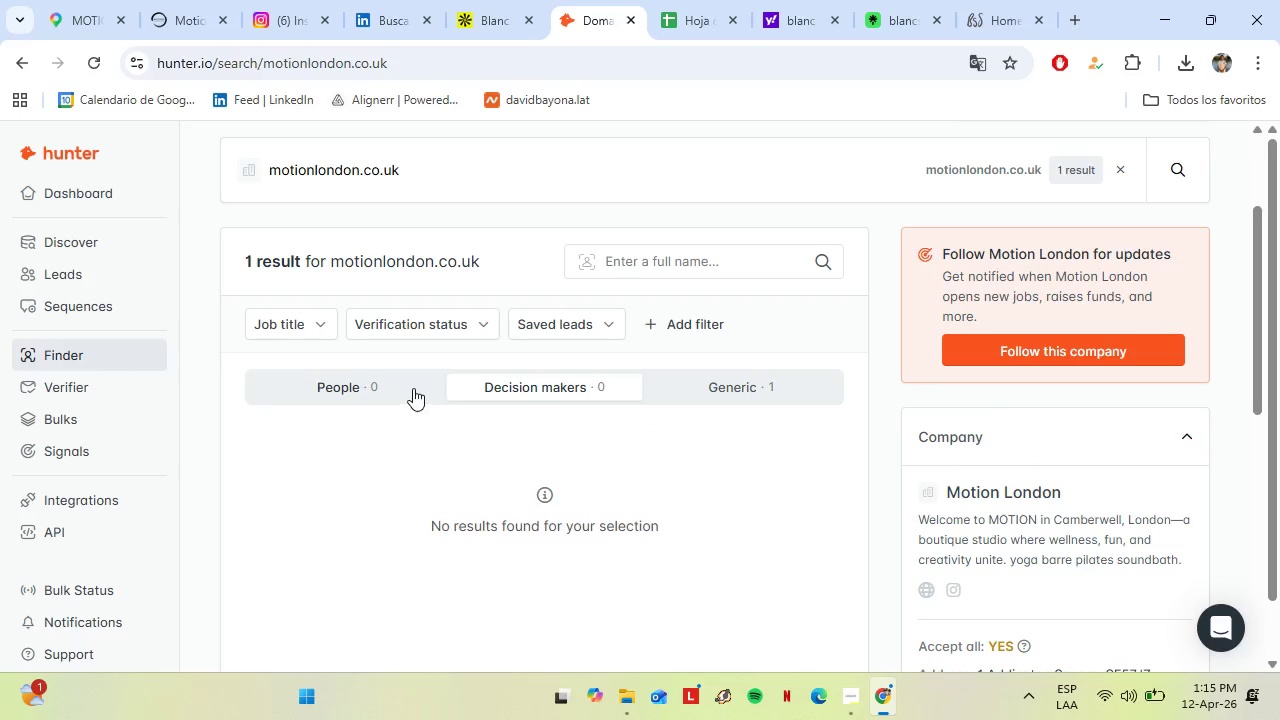 
triple_click([413, 388])
 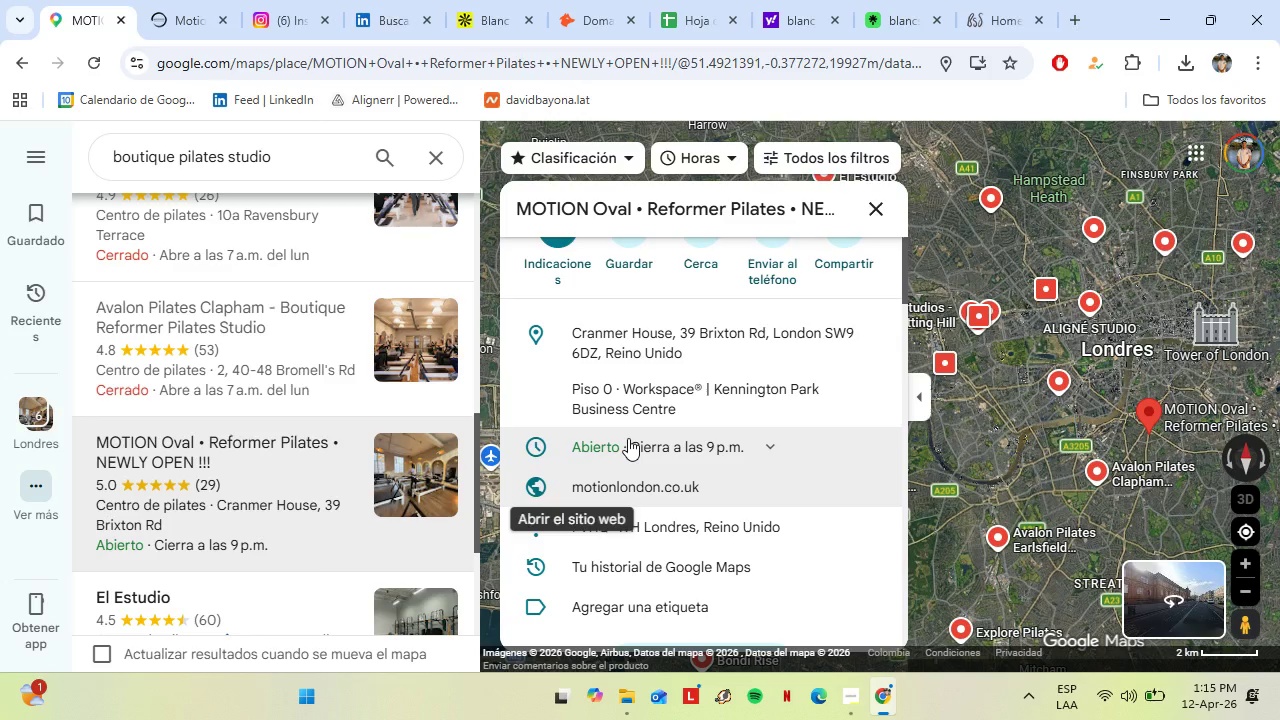 
scroll: coordinate [238, 420], scroll_direction: down, amount: 1.0
 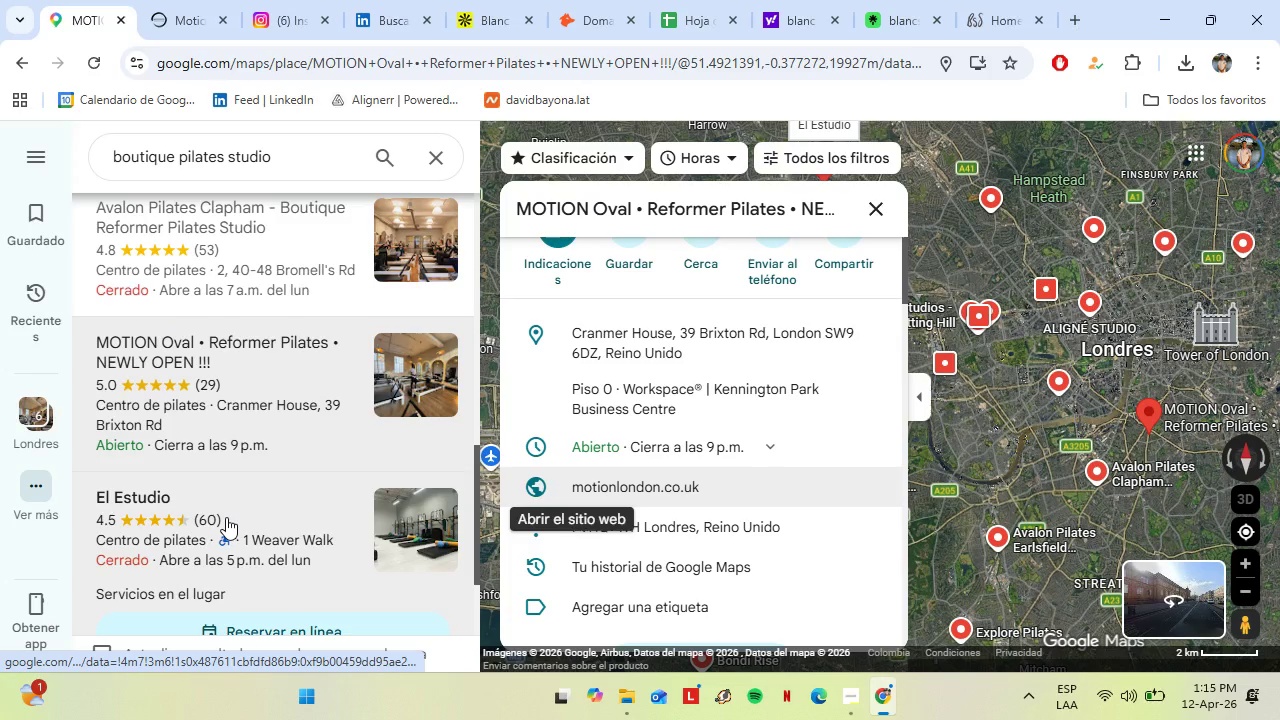 
left_click([226, 517])
 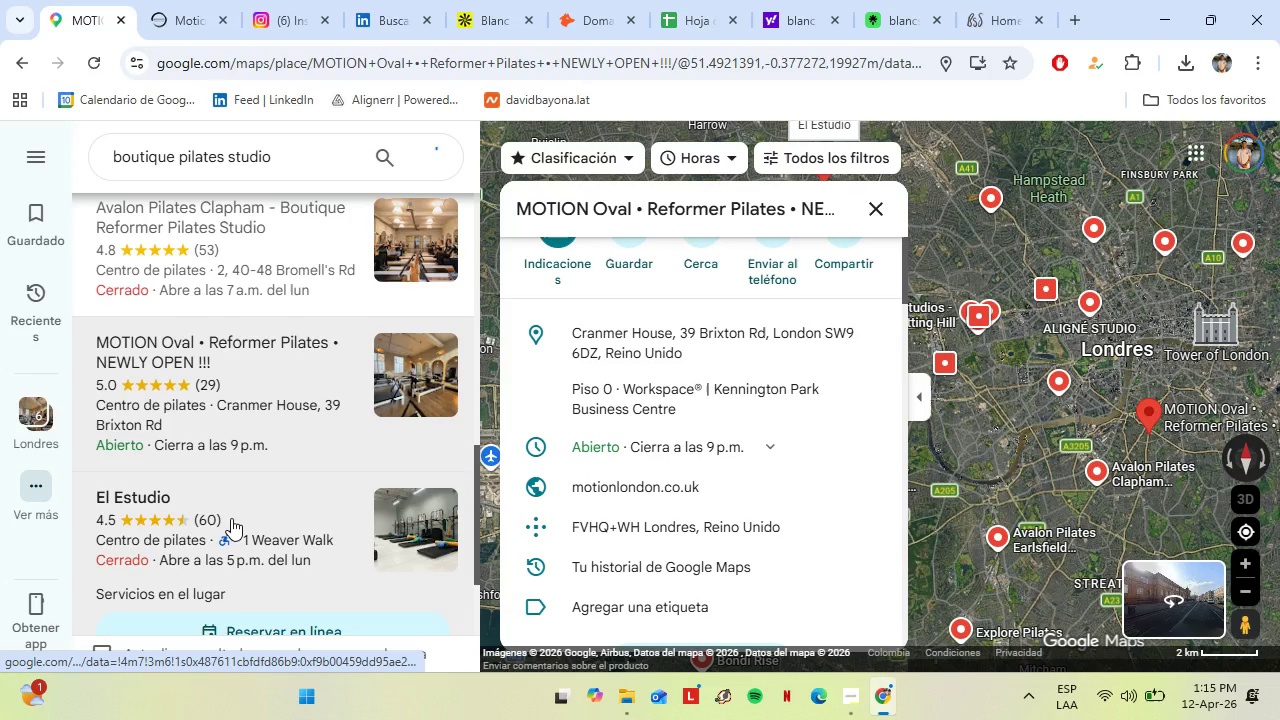 
scroll: coordinate [722, 395], scroll_direction: down, amount: 4.0
 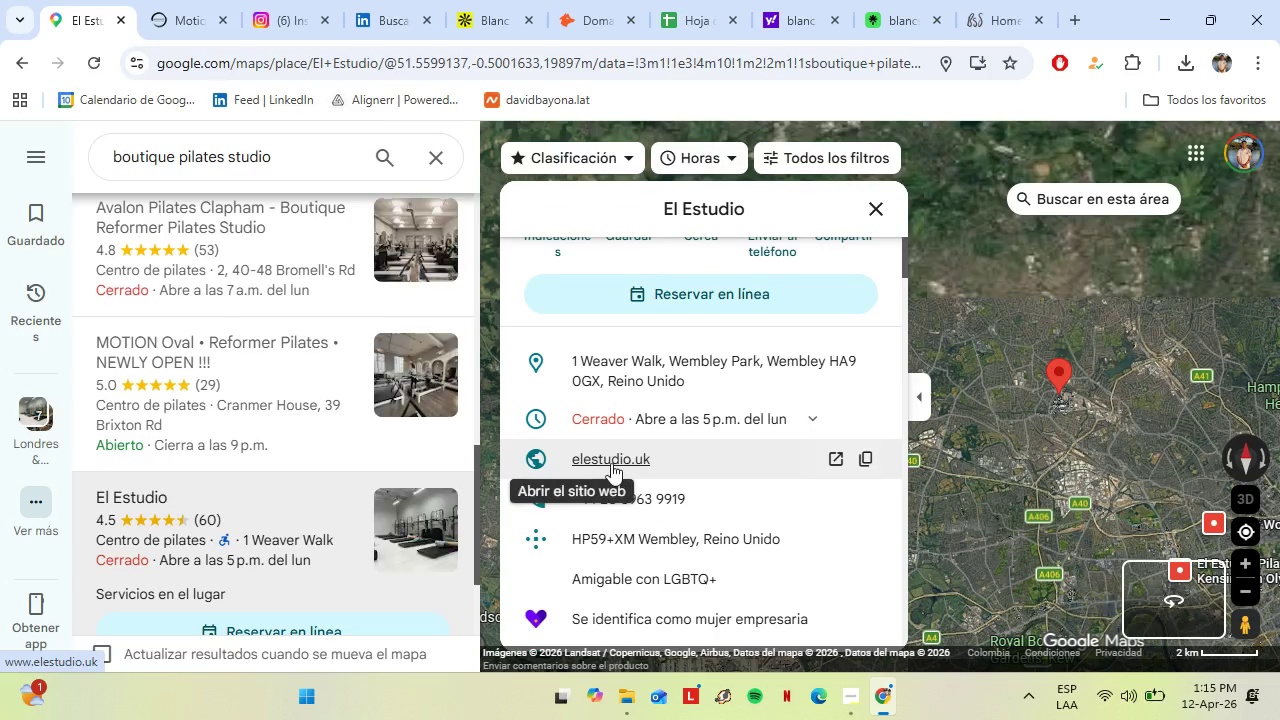 
left_click([610, 463])
 